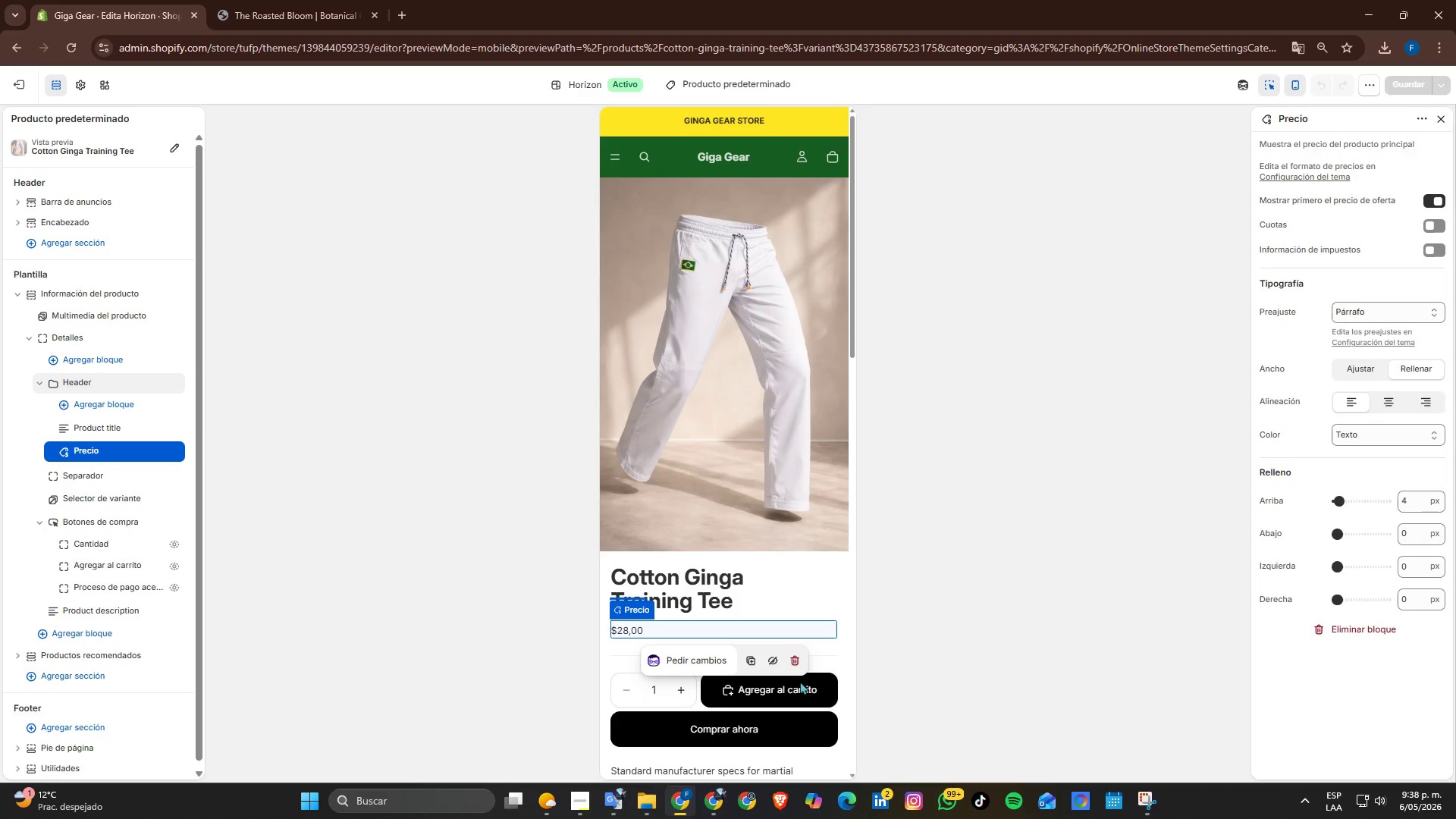 
scroll: coordinate [833, 673], scroll_direction: down, amount: 1.0
 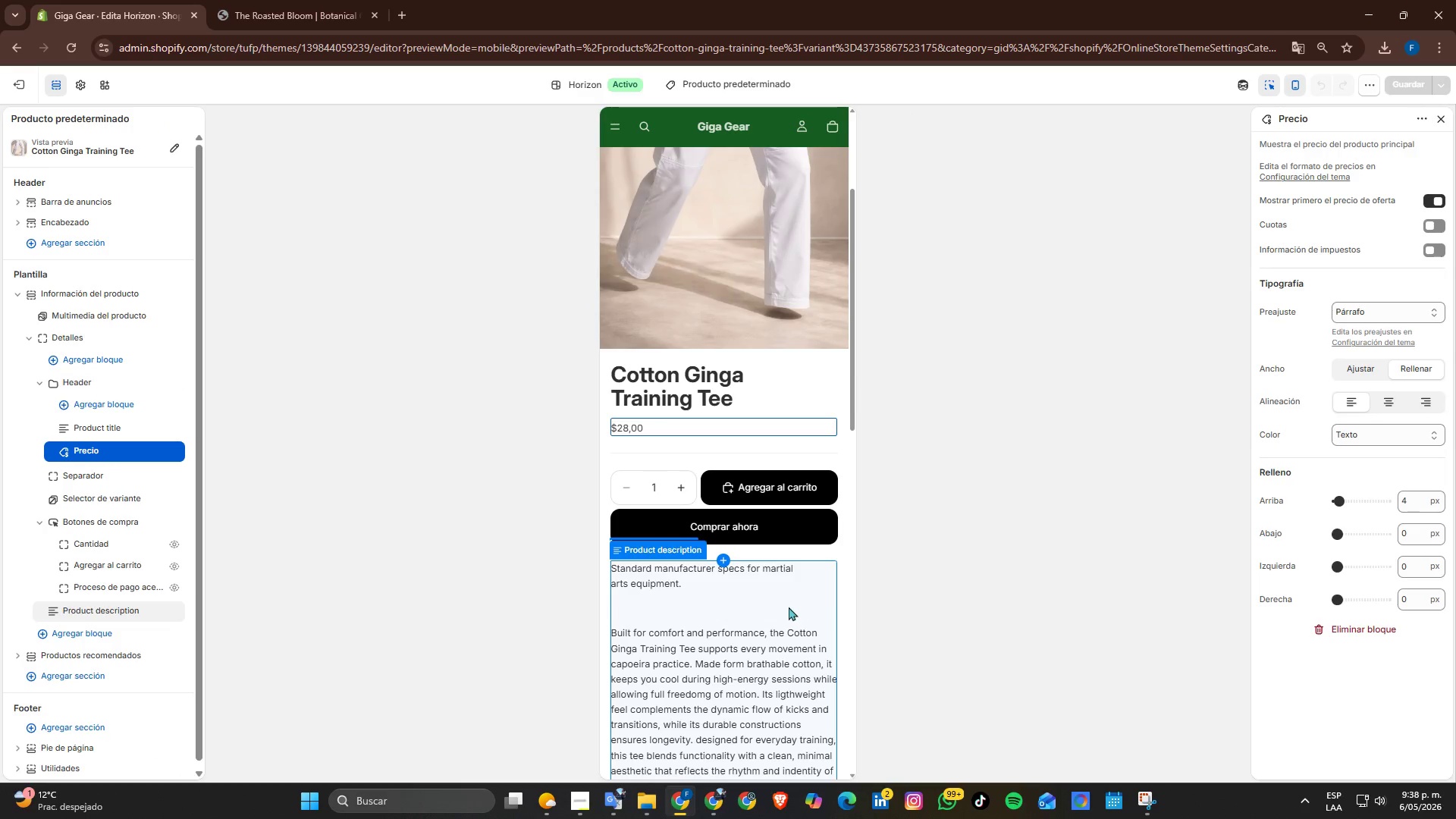 
left_click([808, 456])
 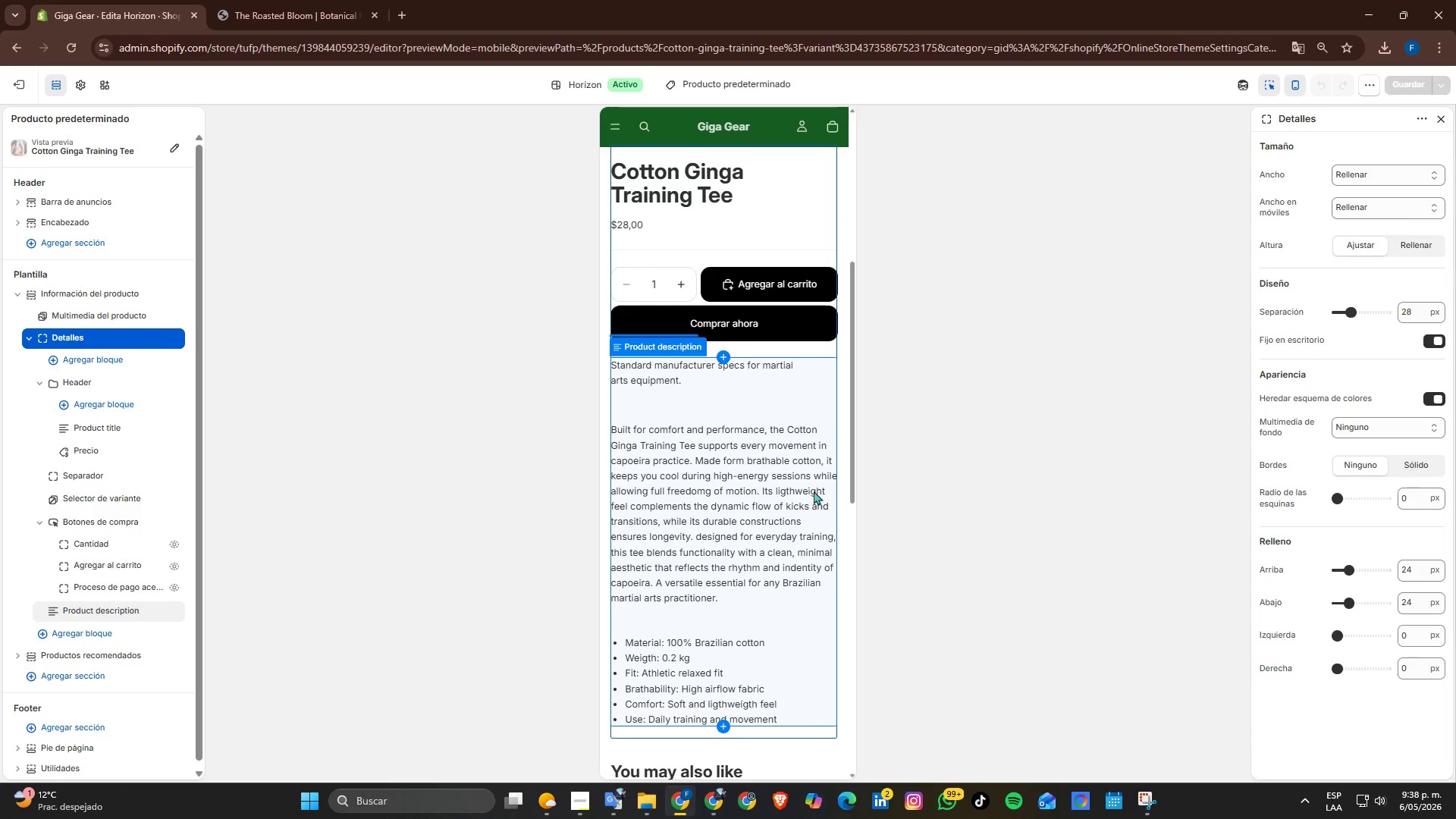 
scroll: coordinate [830, 469], scroll_direction: up, amount: 1.0
 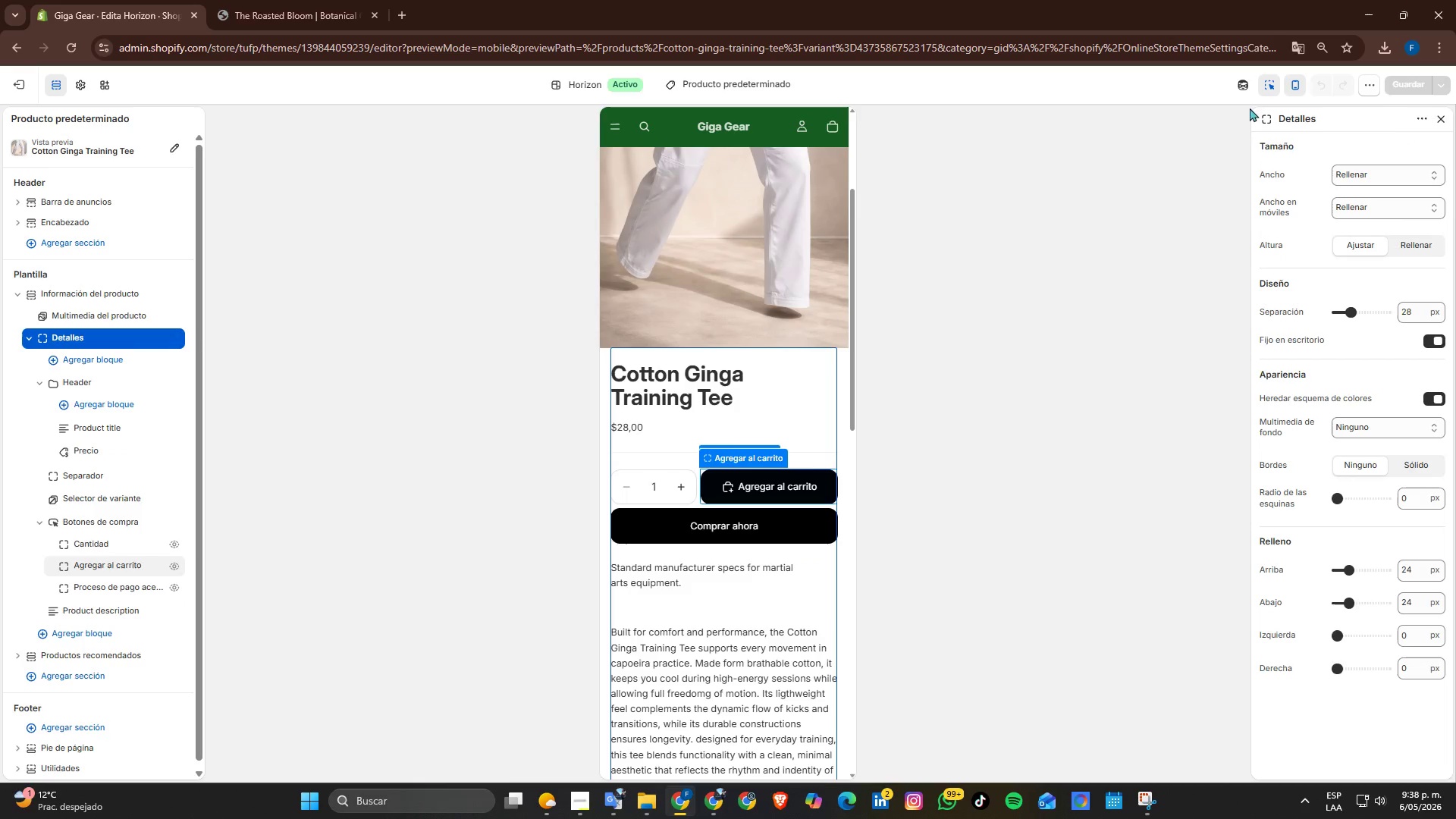 
left_click([1292, 89])
 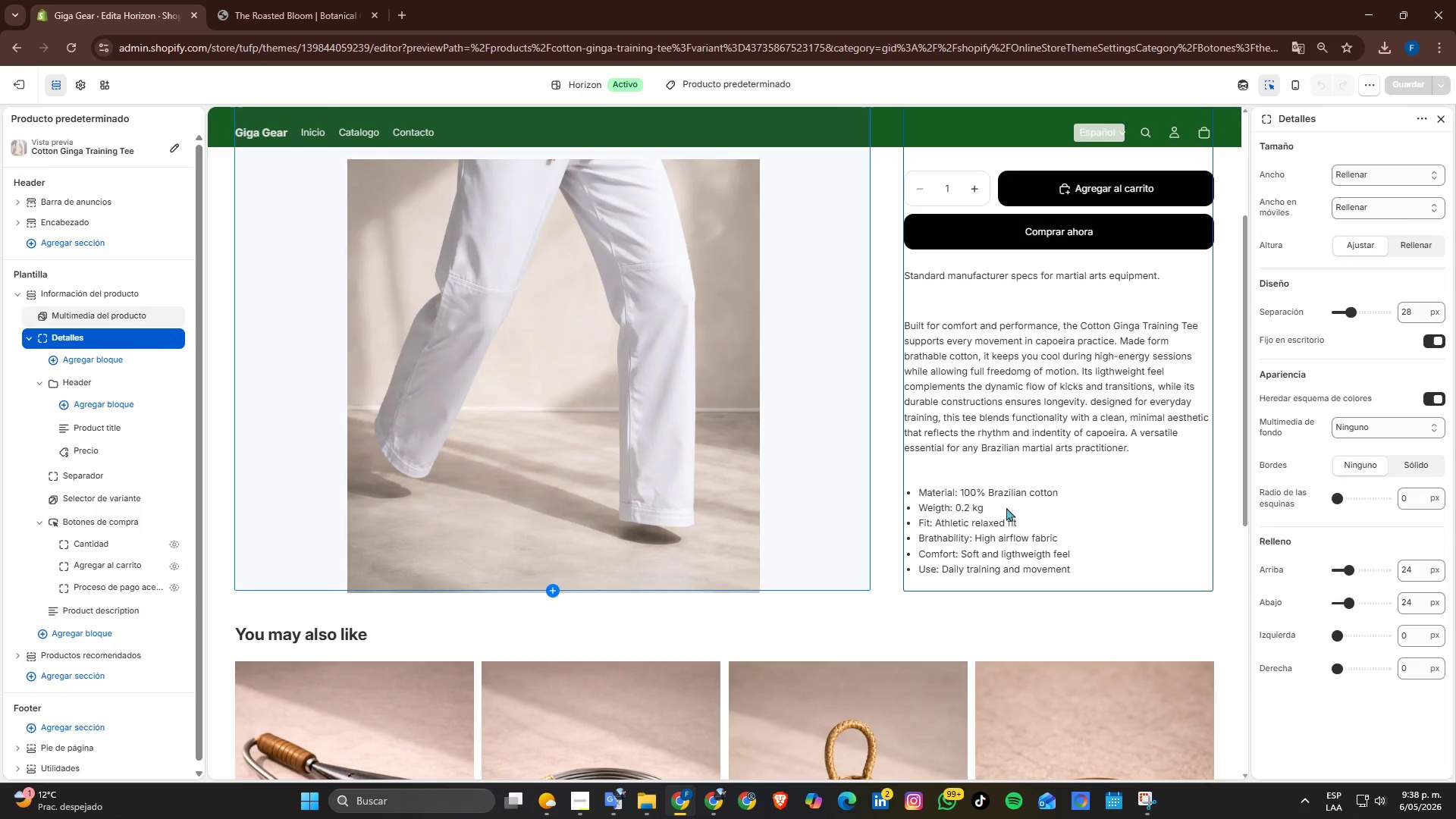 
scroll: coordinate [1030, 488], scroll_direction: up, amount: 1.0
 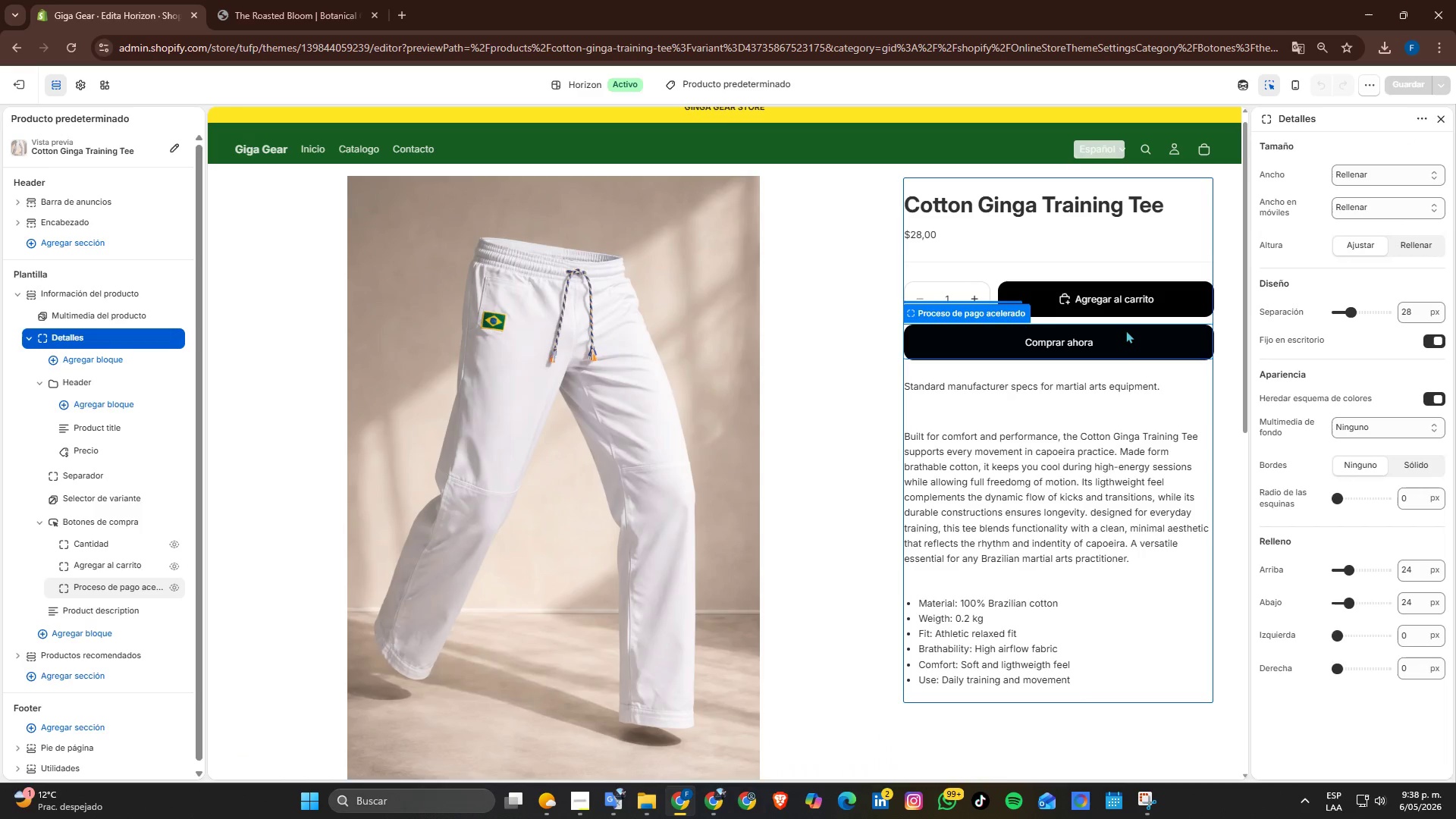 
left_click([1126, 330])
 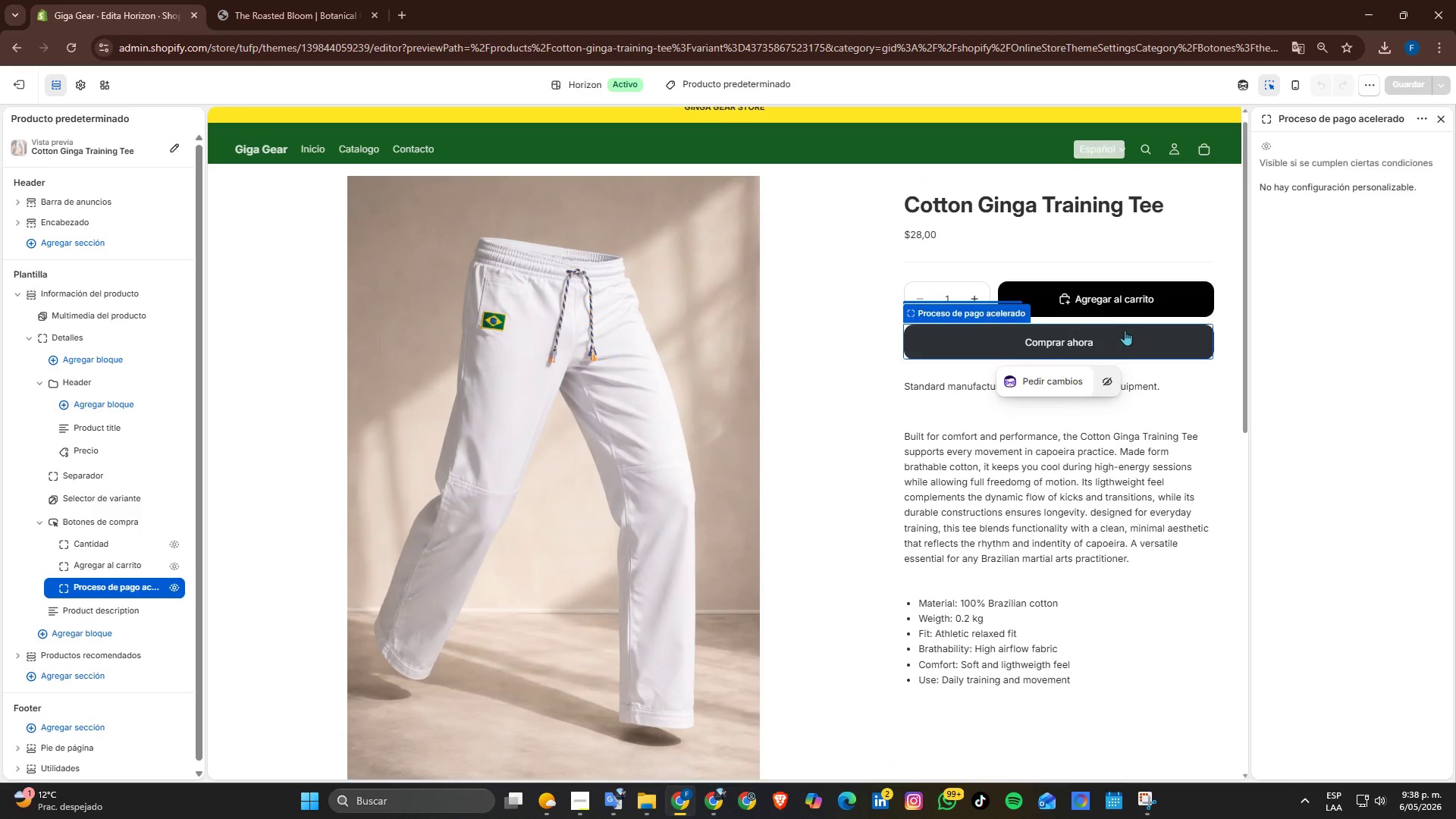 
left_click([1137, 290])
 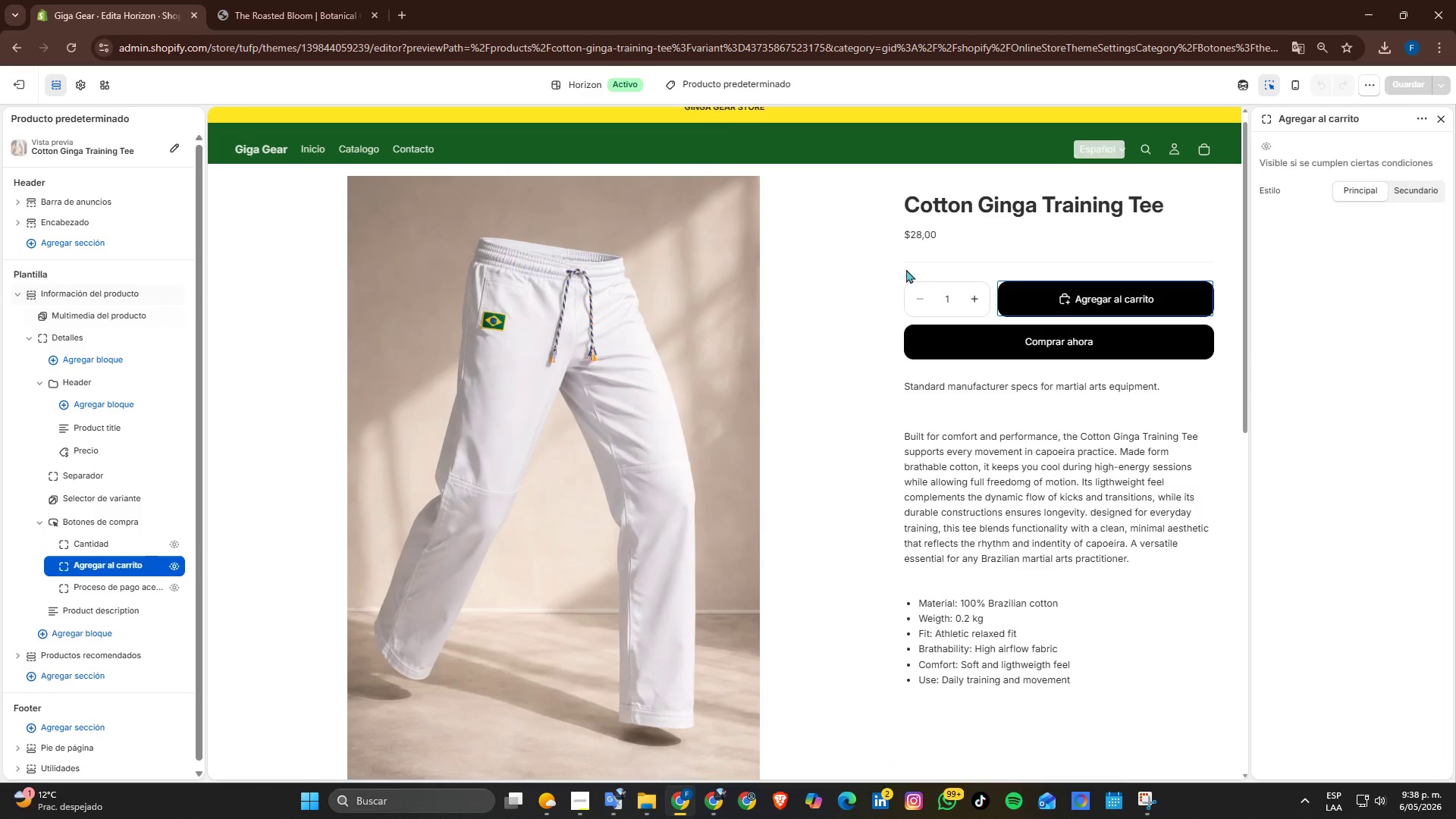 
left_click([836, 165])
 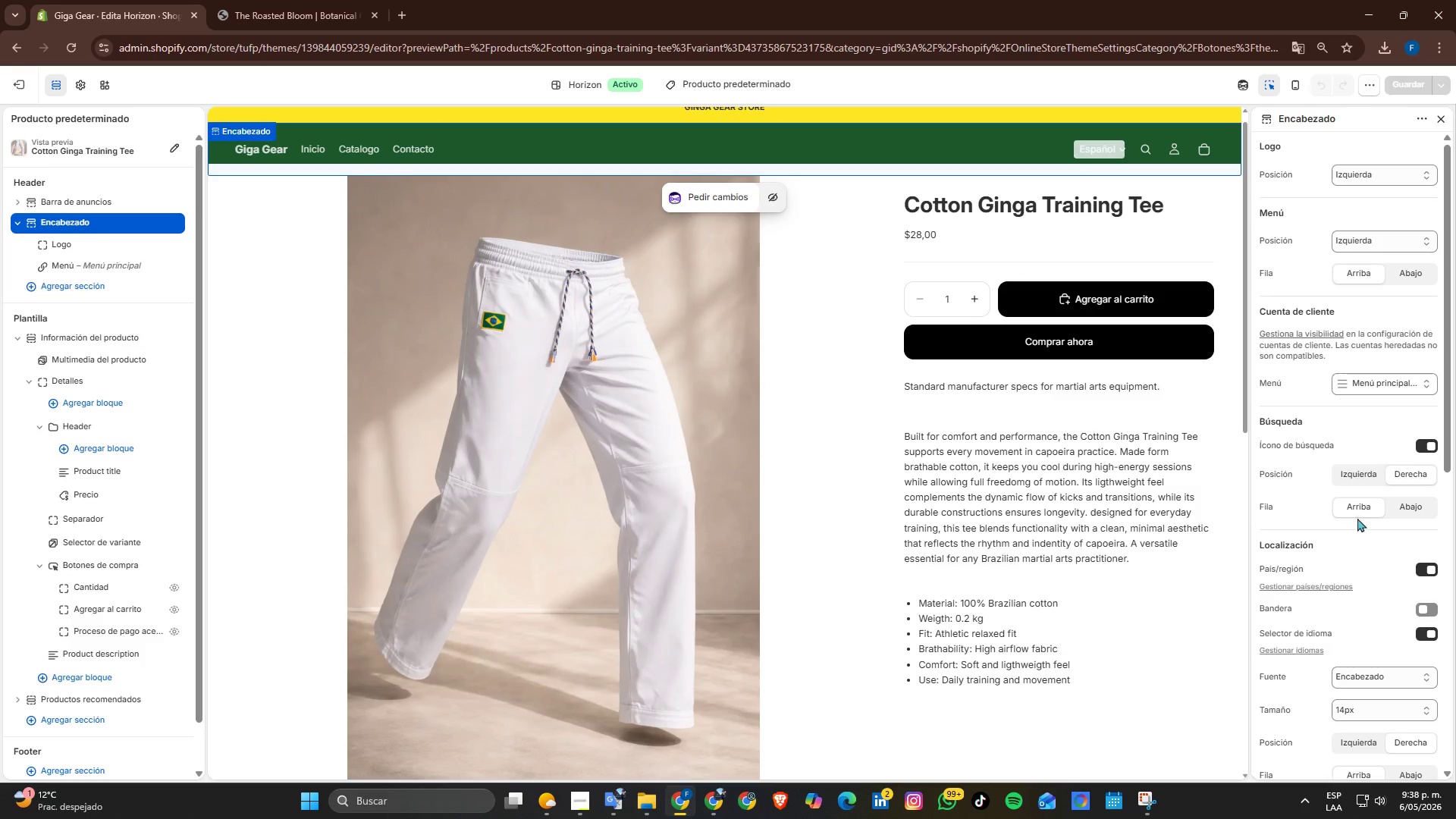 
scroll: coordinate [1372, 488], scroll_direction: down, amount: 3.0
 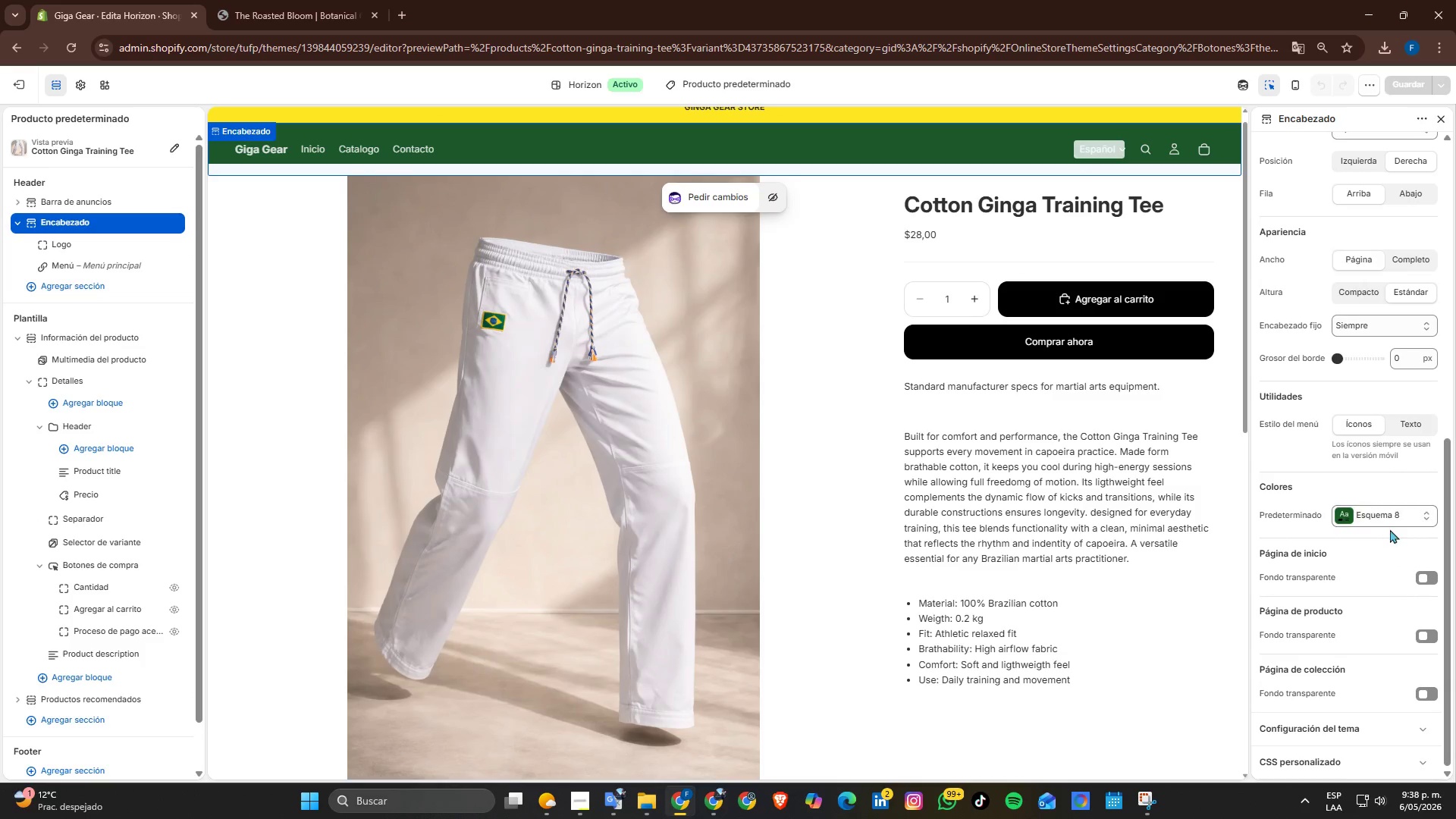 
left_click_drag(start_coordinate=[949, 556], to_coordinate=[945, 556])
 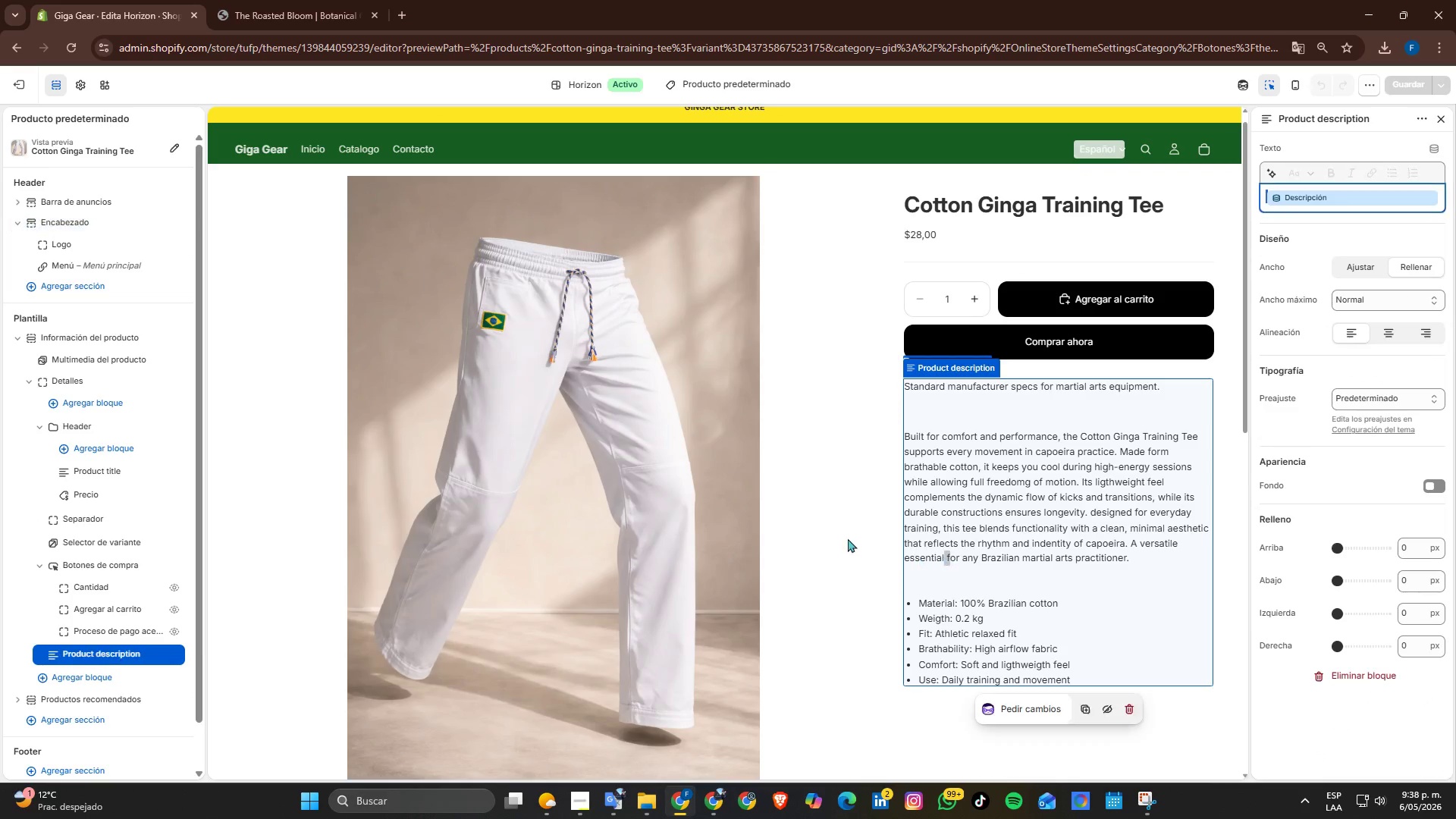 
scroll: coordinate [1390, 529], scroll_direction: up, amount: 1.0
 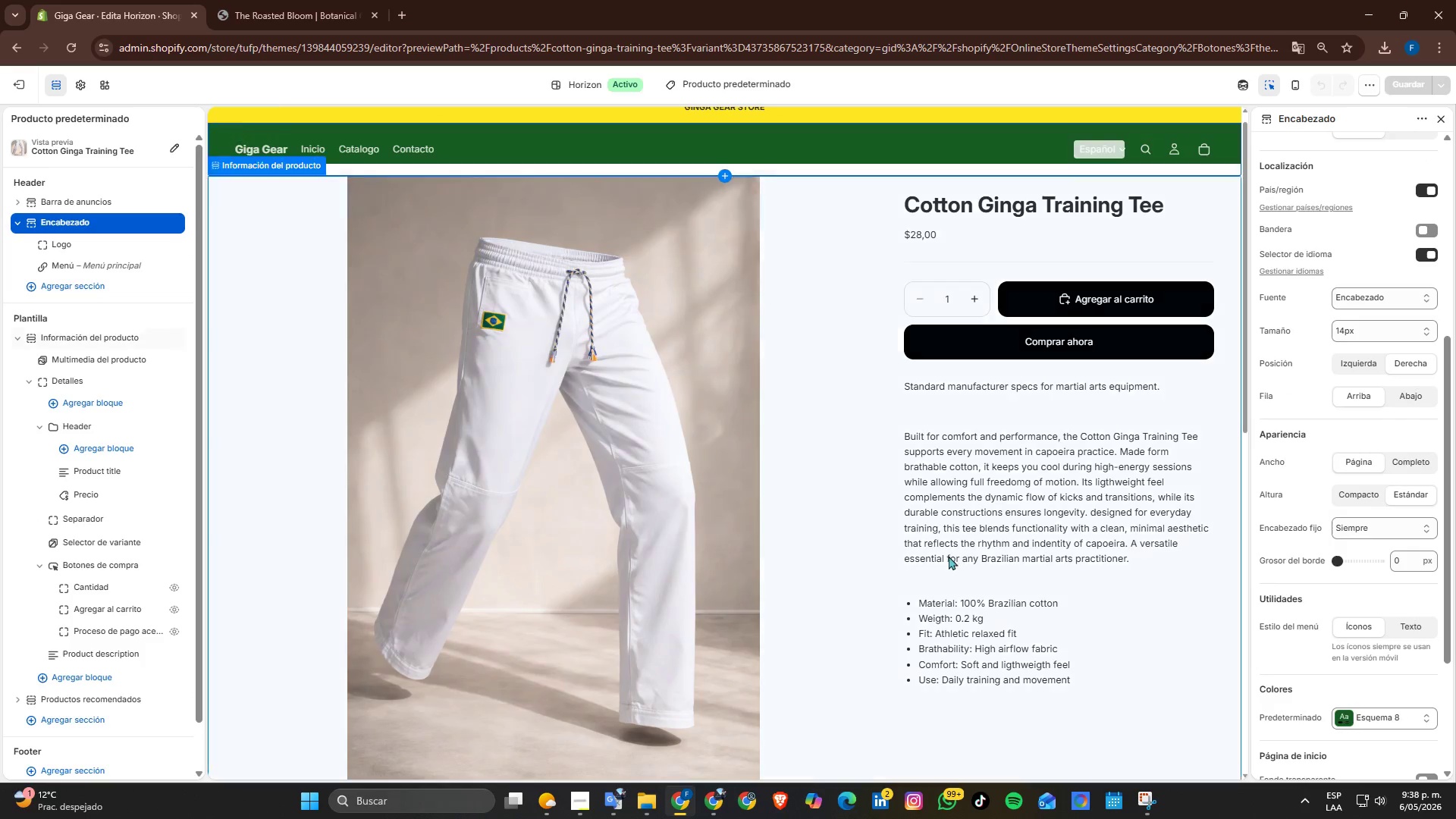 
left_click([848, 538])
 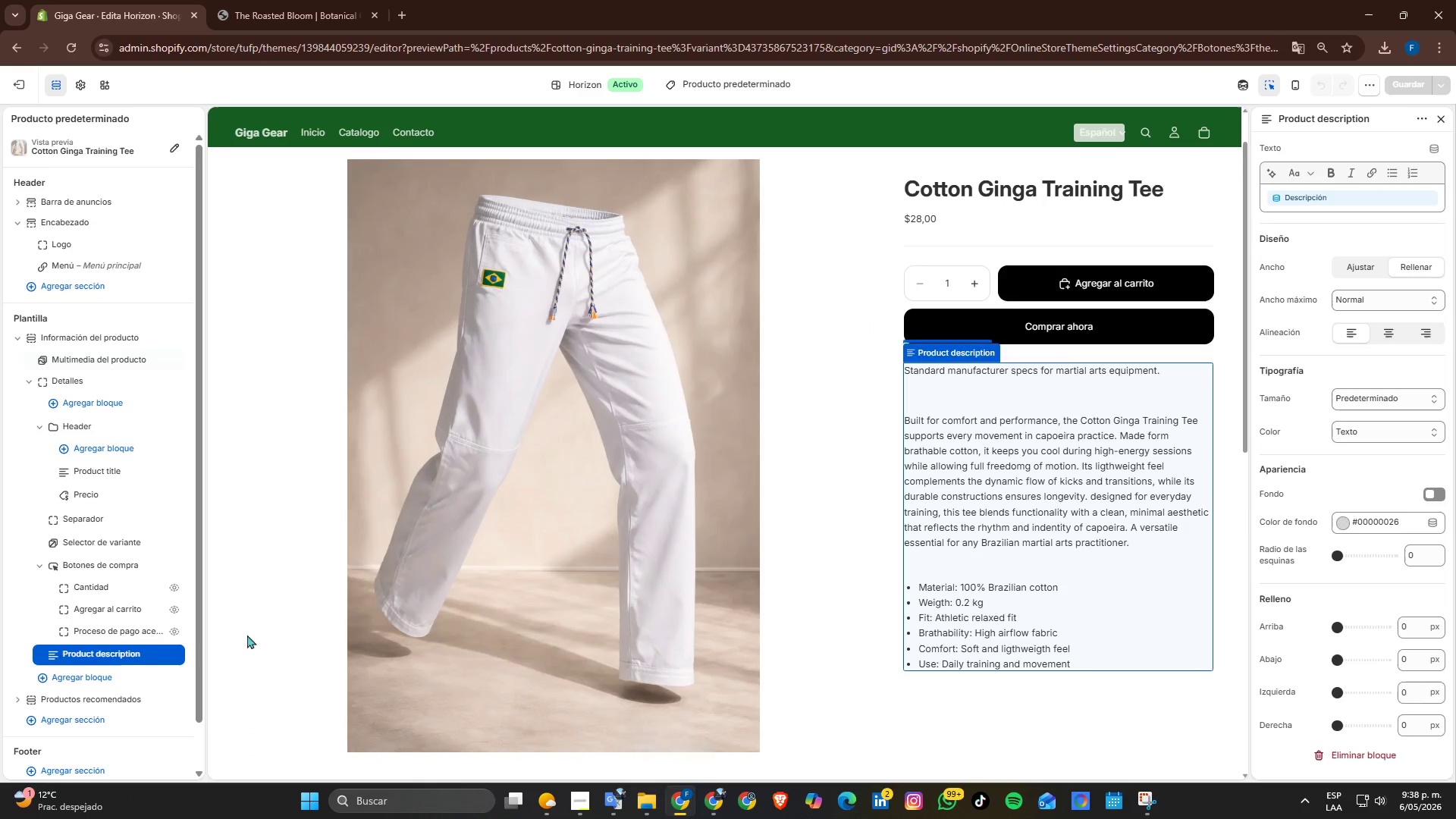 
scroll: coordinate [445, 704], scroll_direction: down, amount: 2.0
 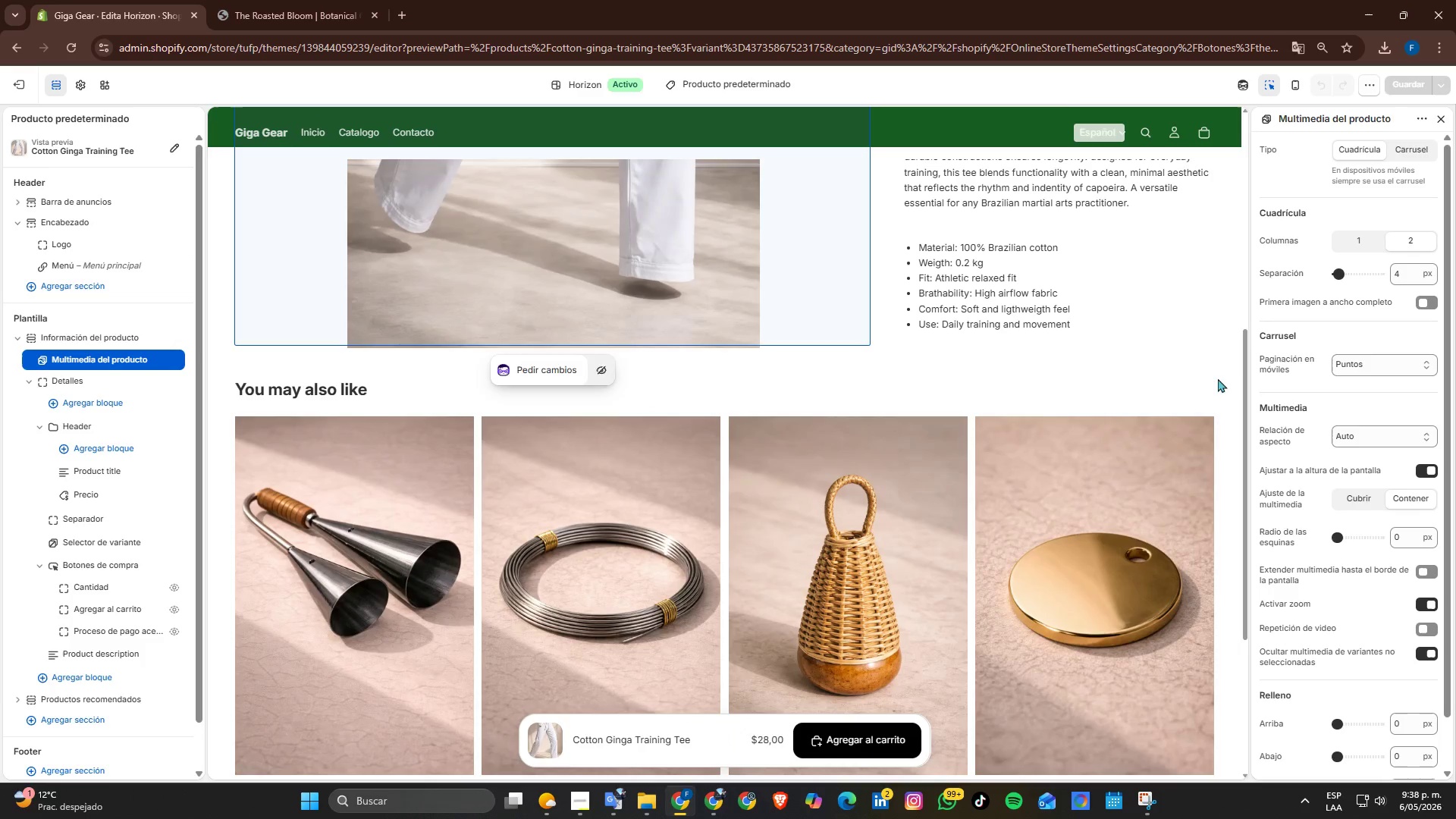 
left_click([1209, 373])
 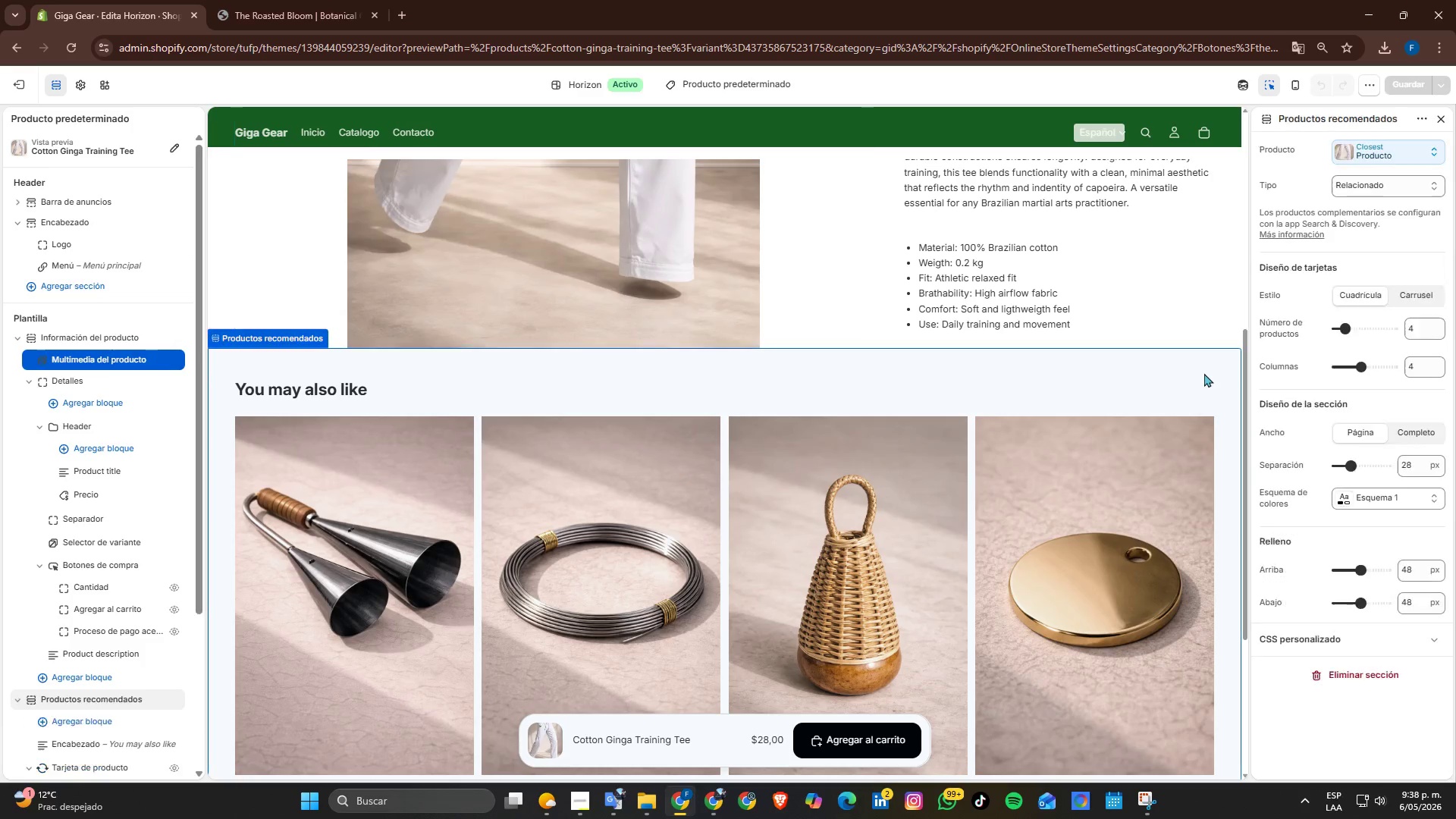 
scroll: coordinate [1203, 373], scroll_direction: up, amount: 1.0
 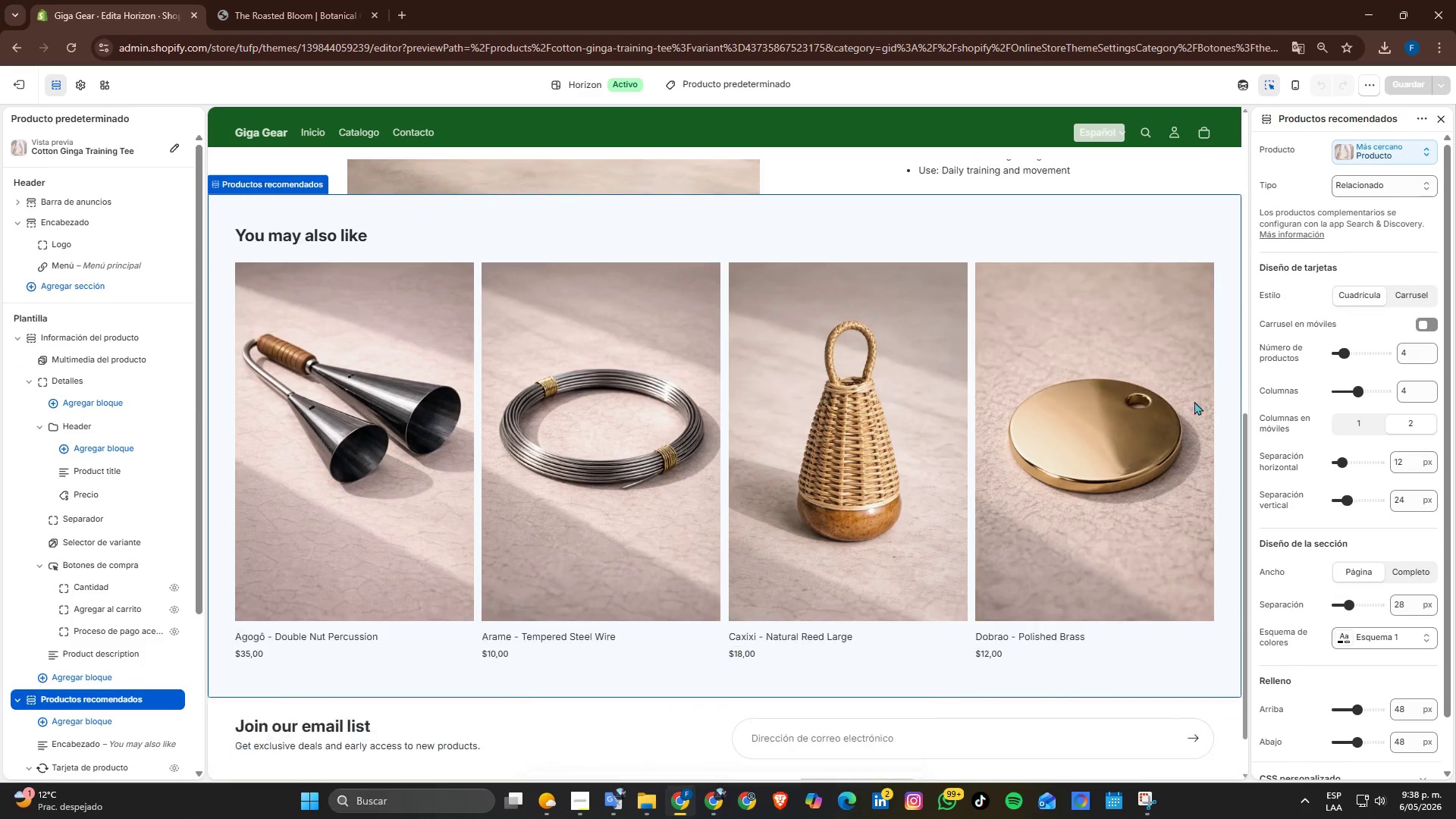 
left_click([1176, 491])
 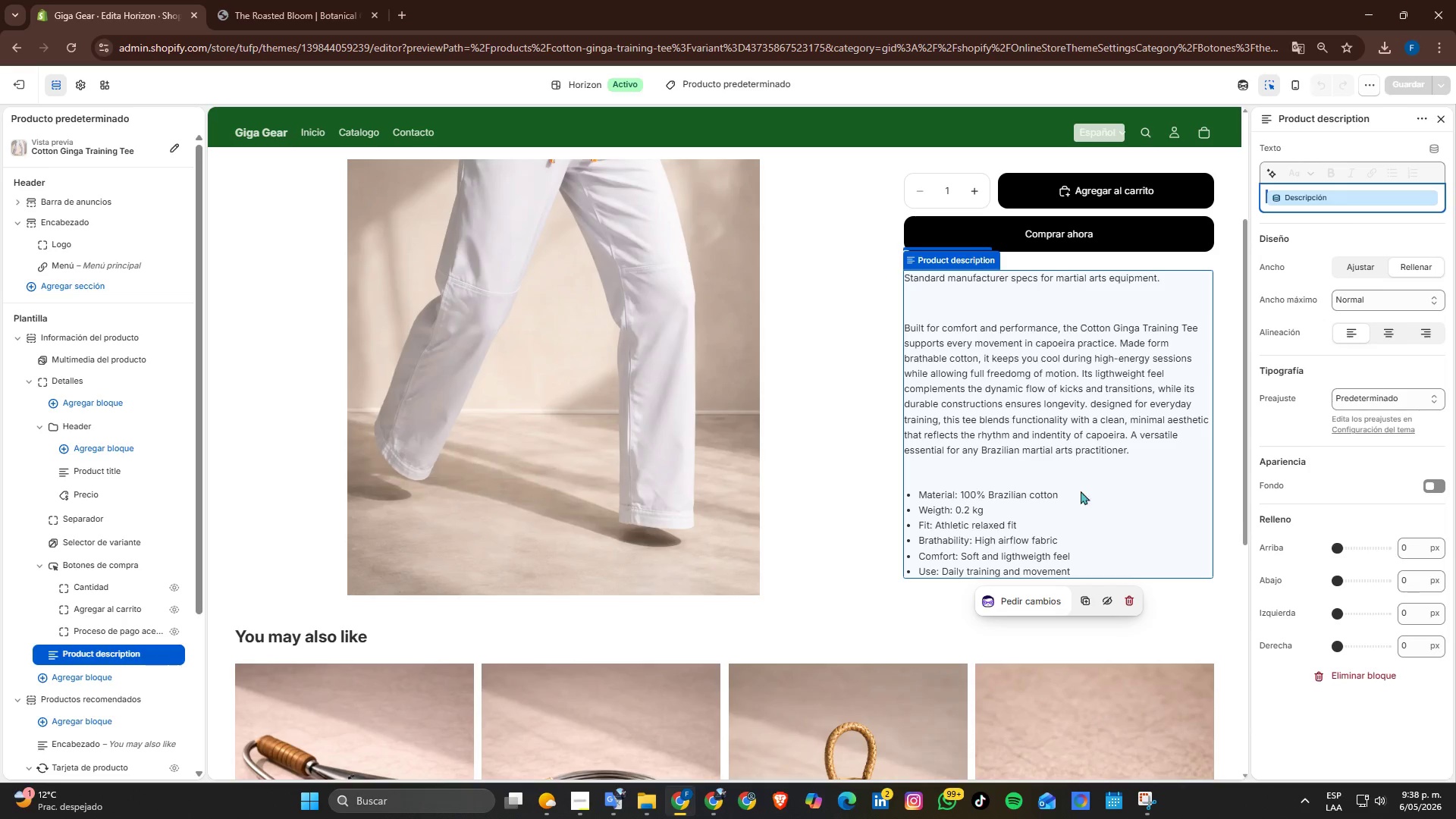 
scroll: coordinate [1194, 401], scroll_direction: up, amount: 2.0
 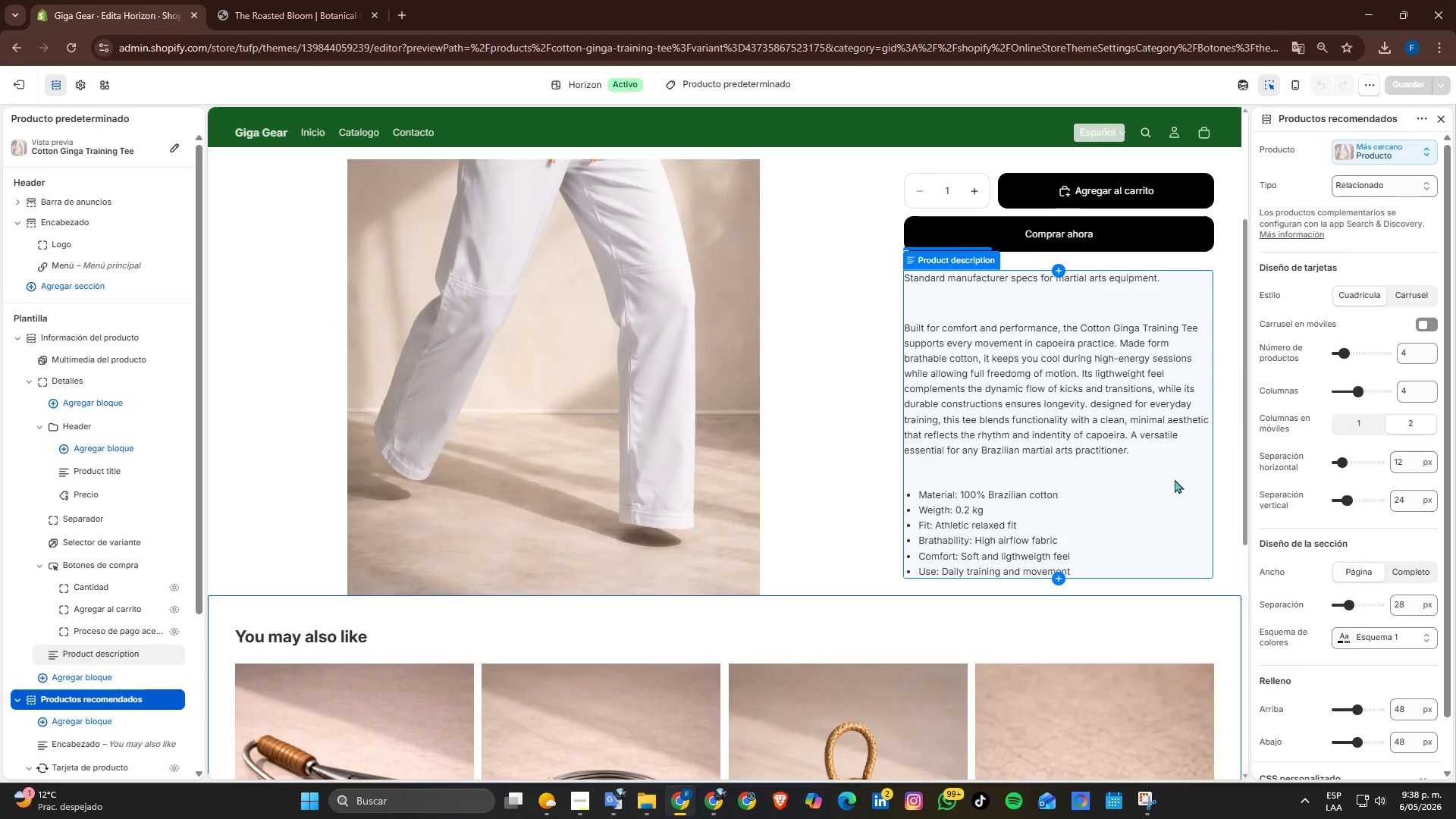 
scroll: coordinate [954, 489], scroll_direction: down, amount: 1.0
 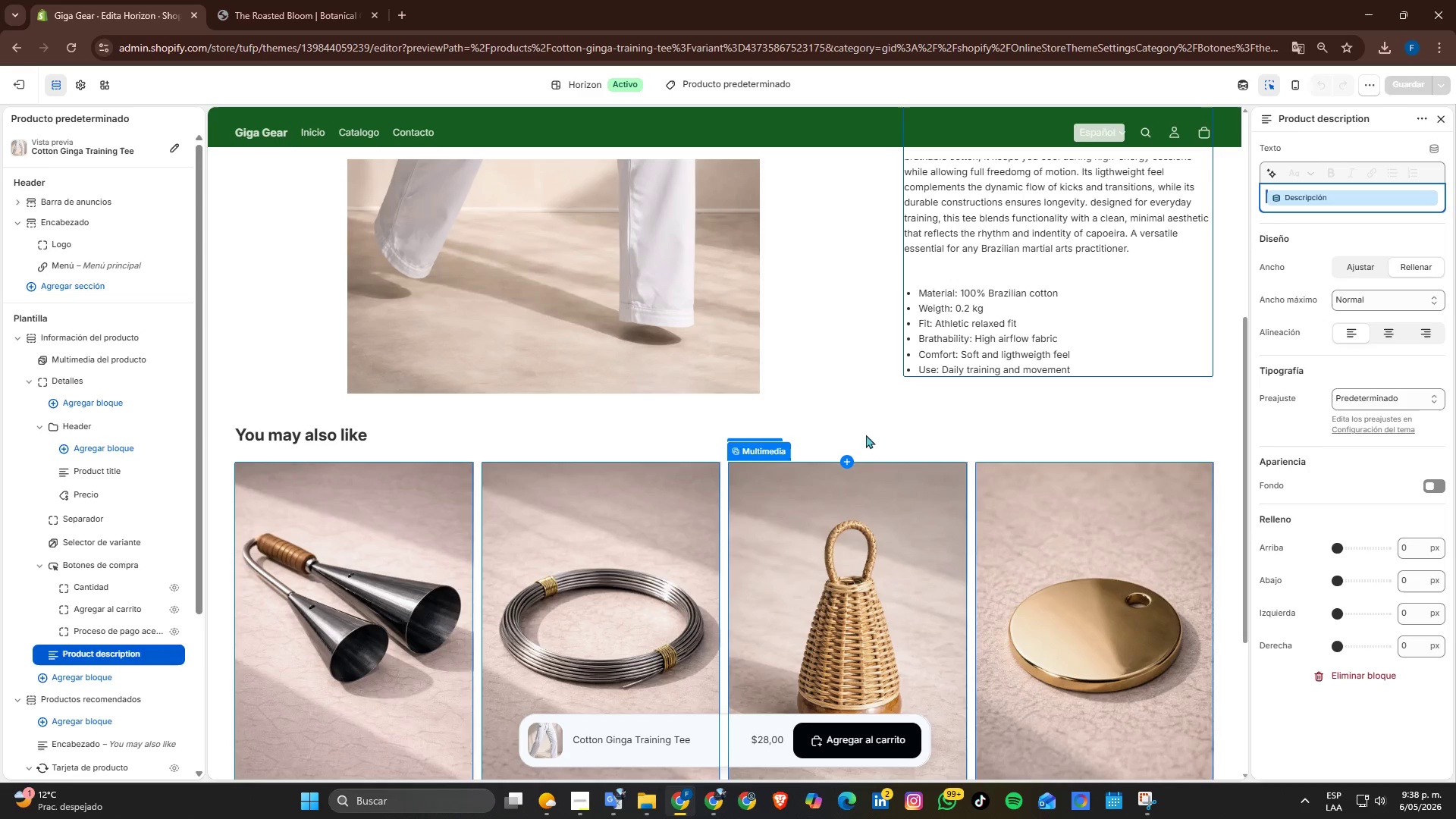 
scroll: coordinate [345, 442], scroll_direction: up, amount: 7.0
 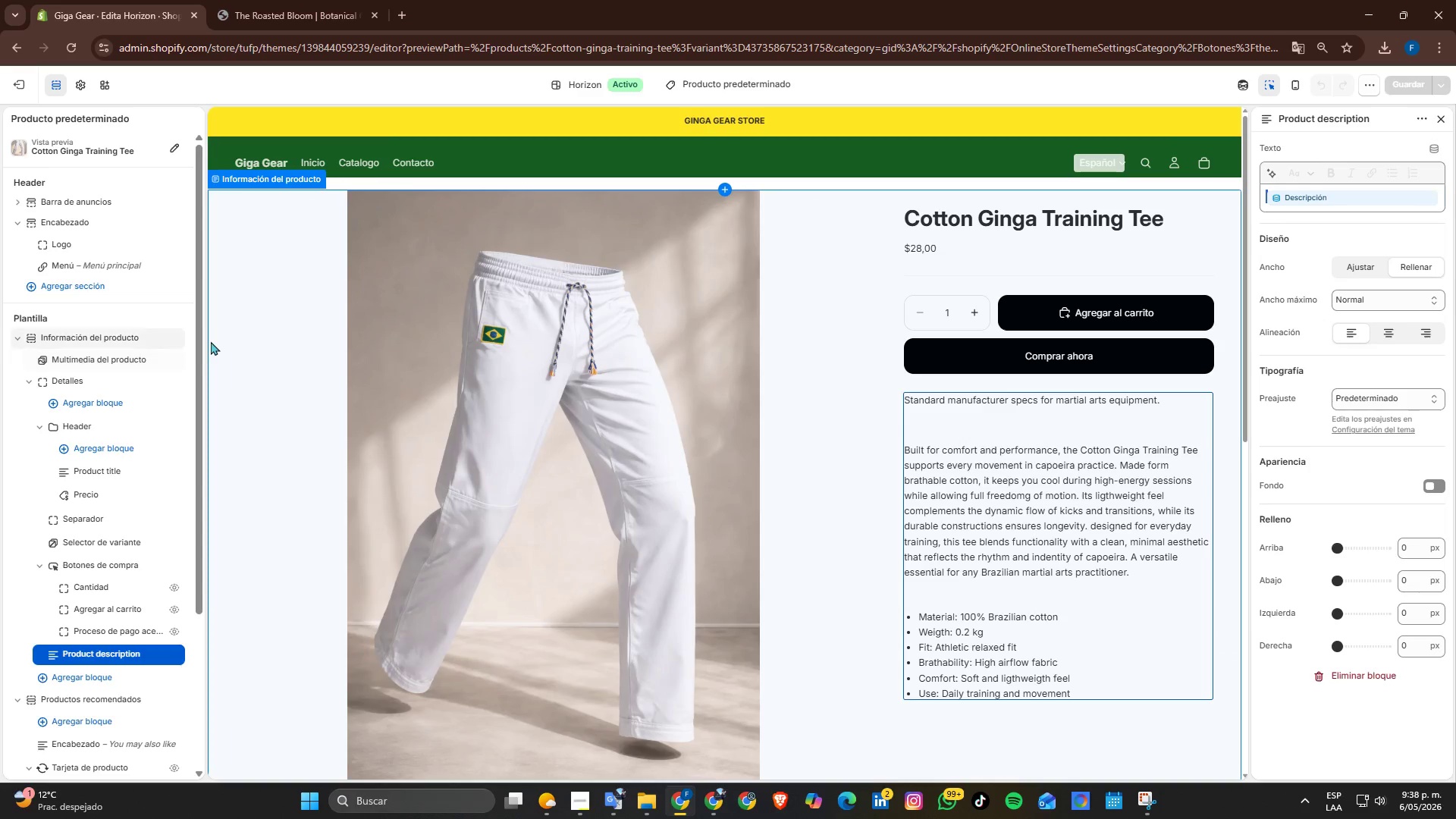 
left_click([211, 341])
 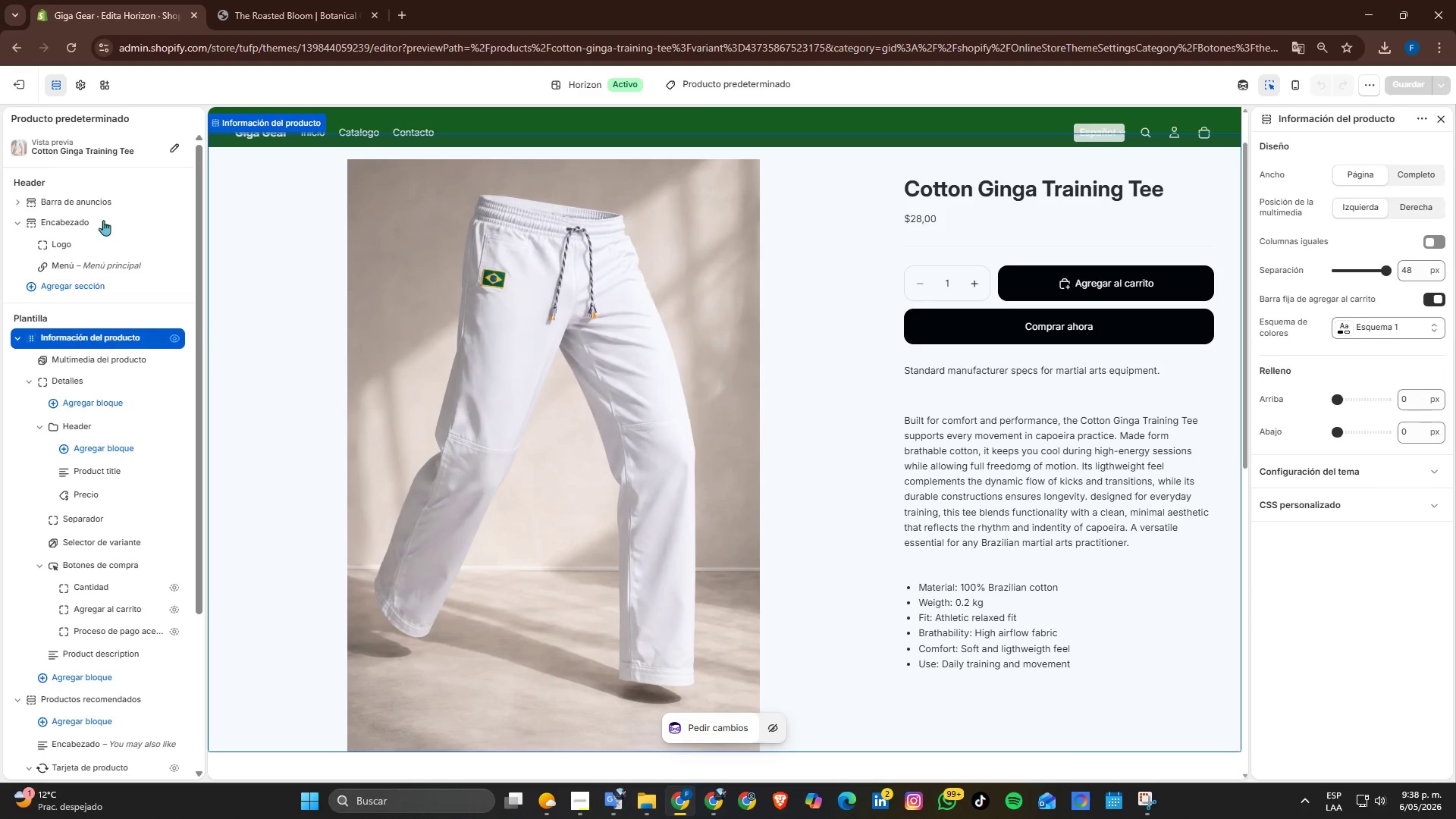 
left_click([80, 91])
 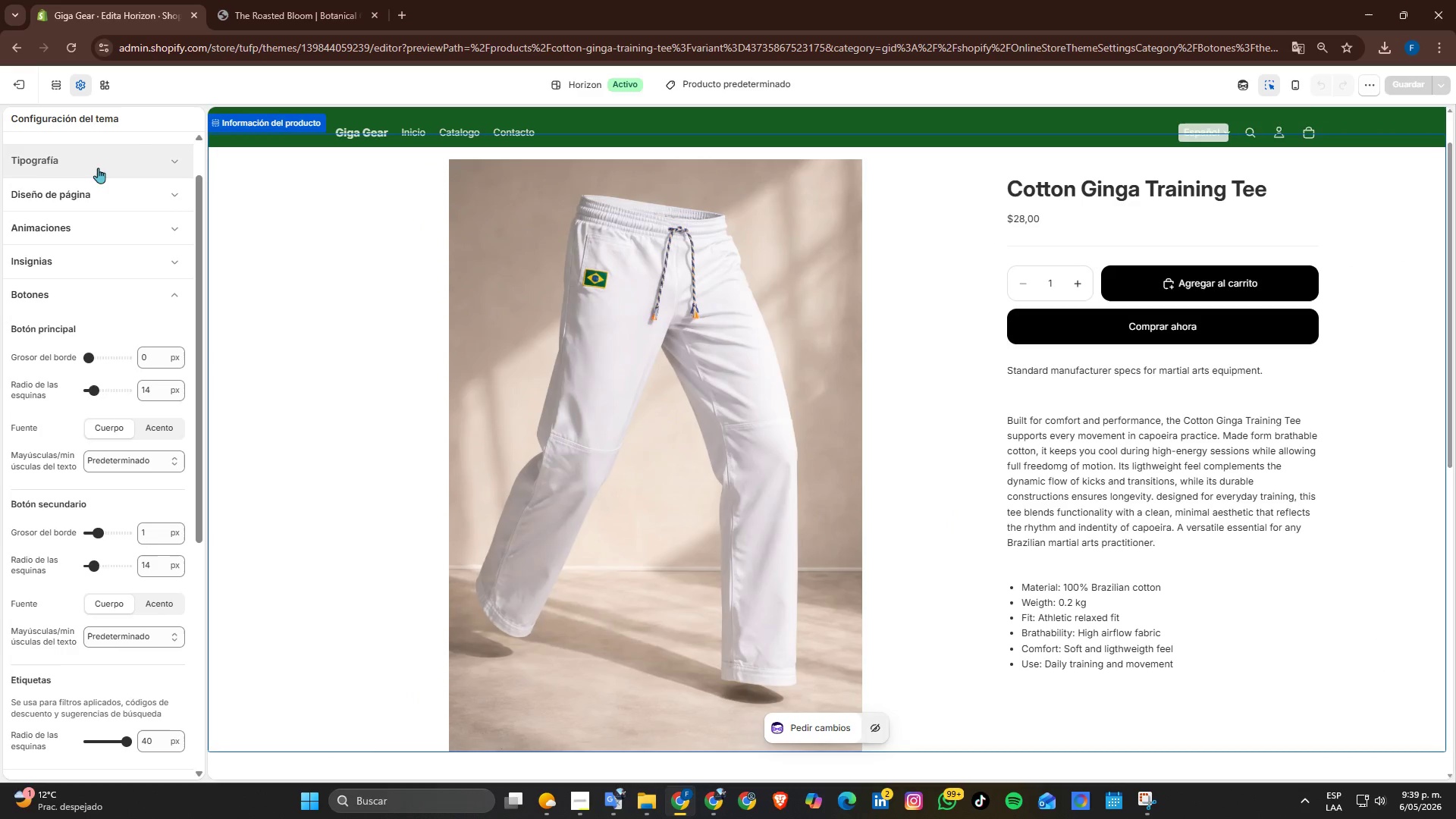 
scroll: coordinate [82, 278], scroll_direction: up, amount: 4.0
 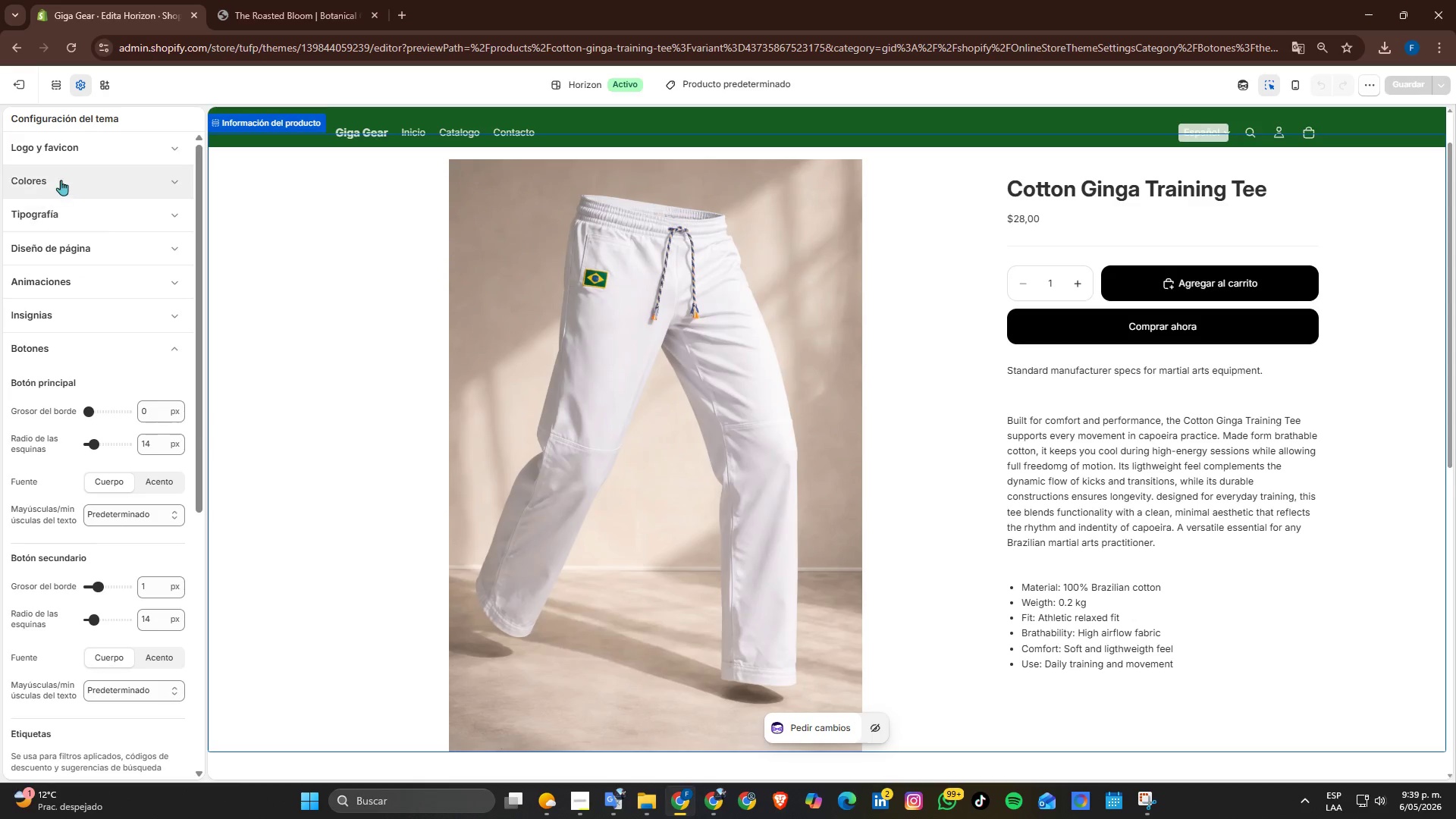 
left_click([61, 180])
 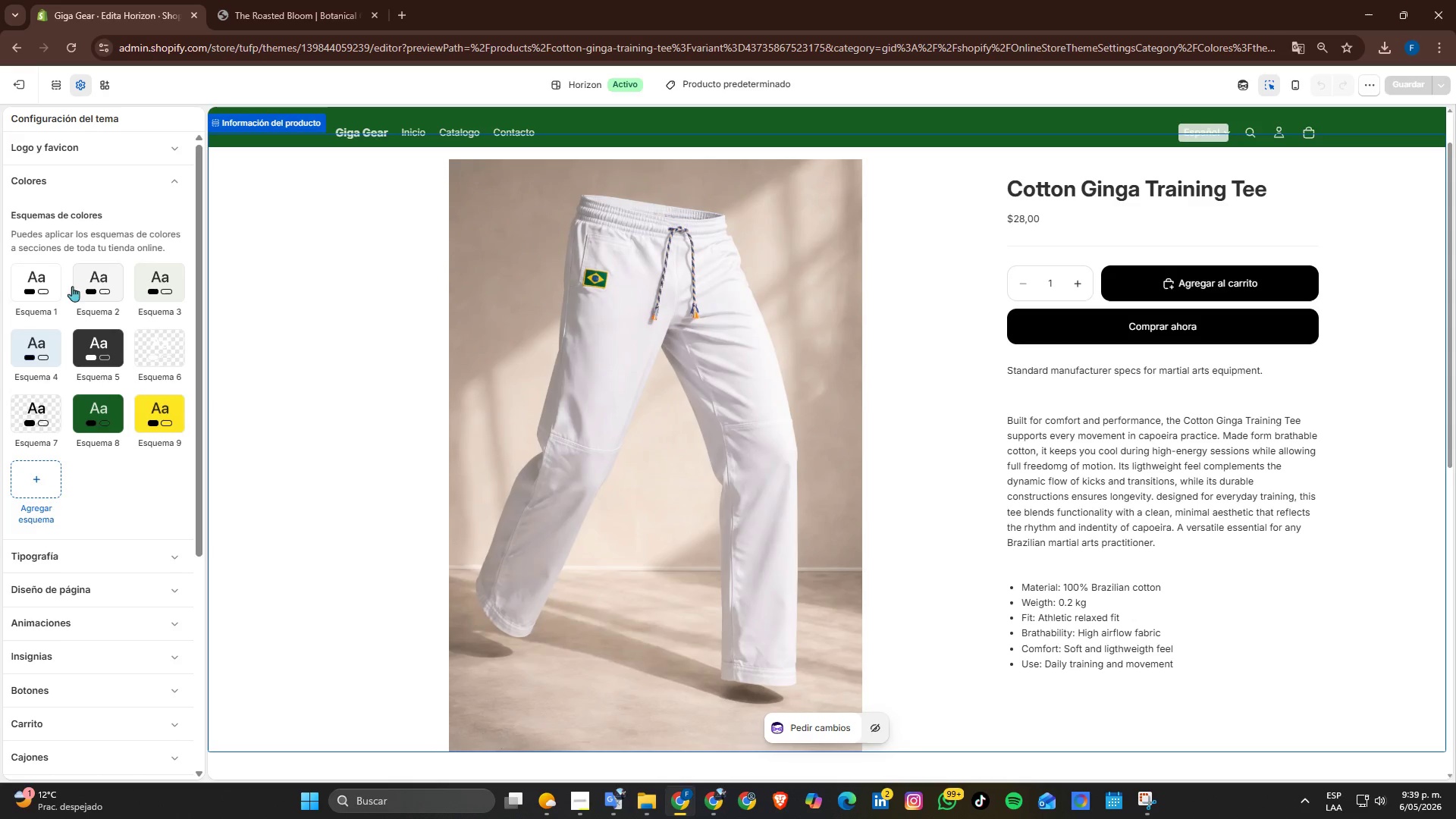 
left_click([48, 292])
 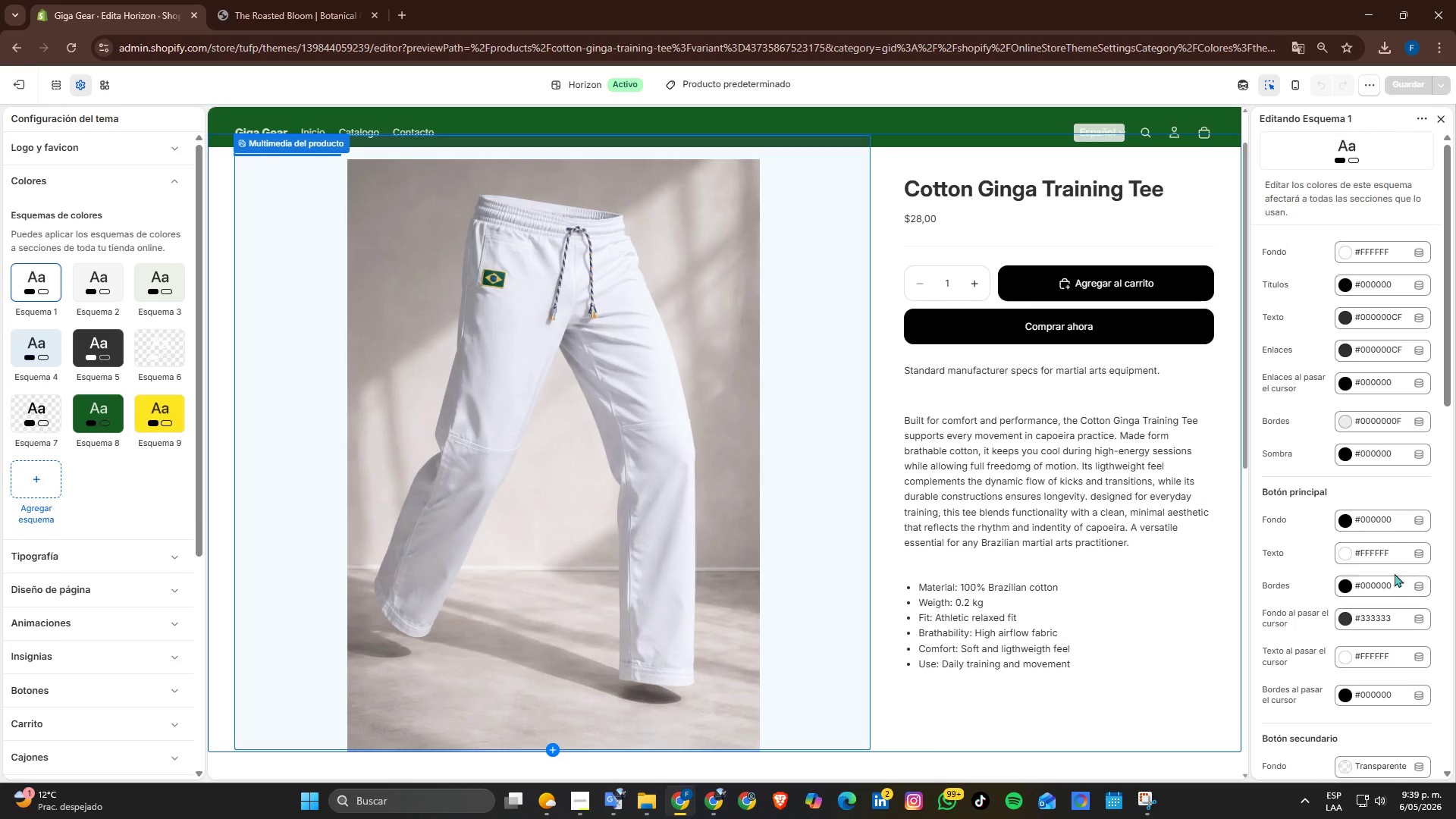 
wait(5.33)
 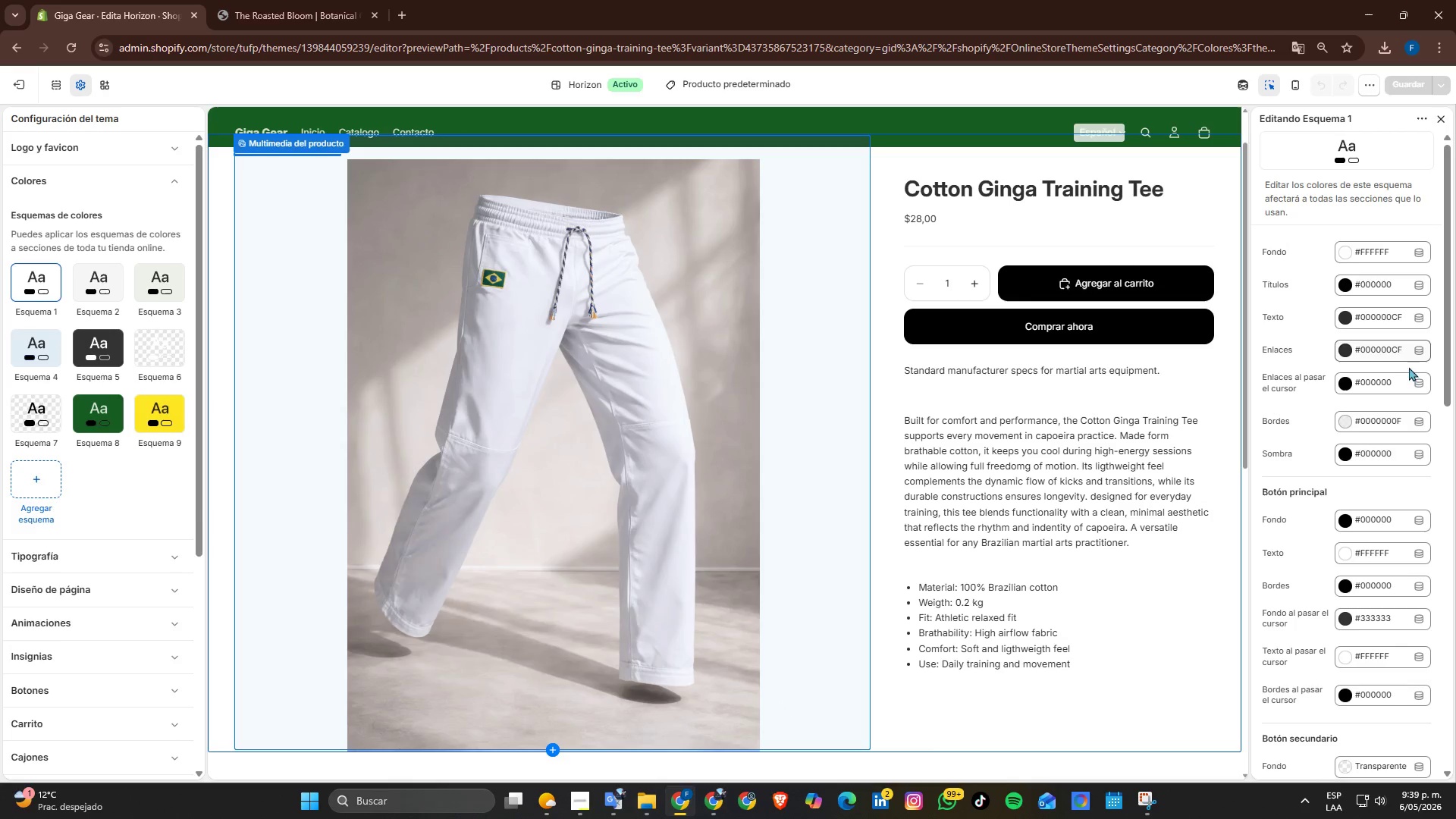 
left_click([1385, 520])
 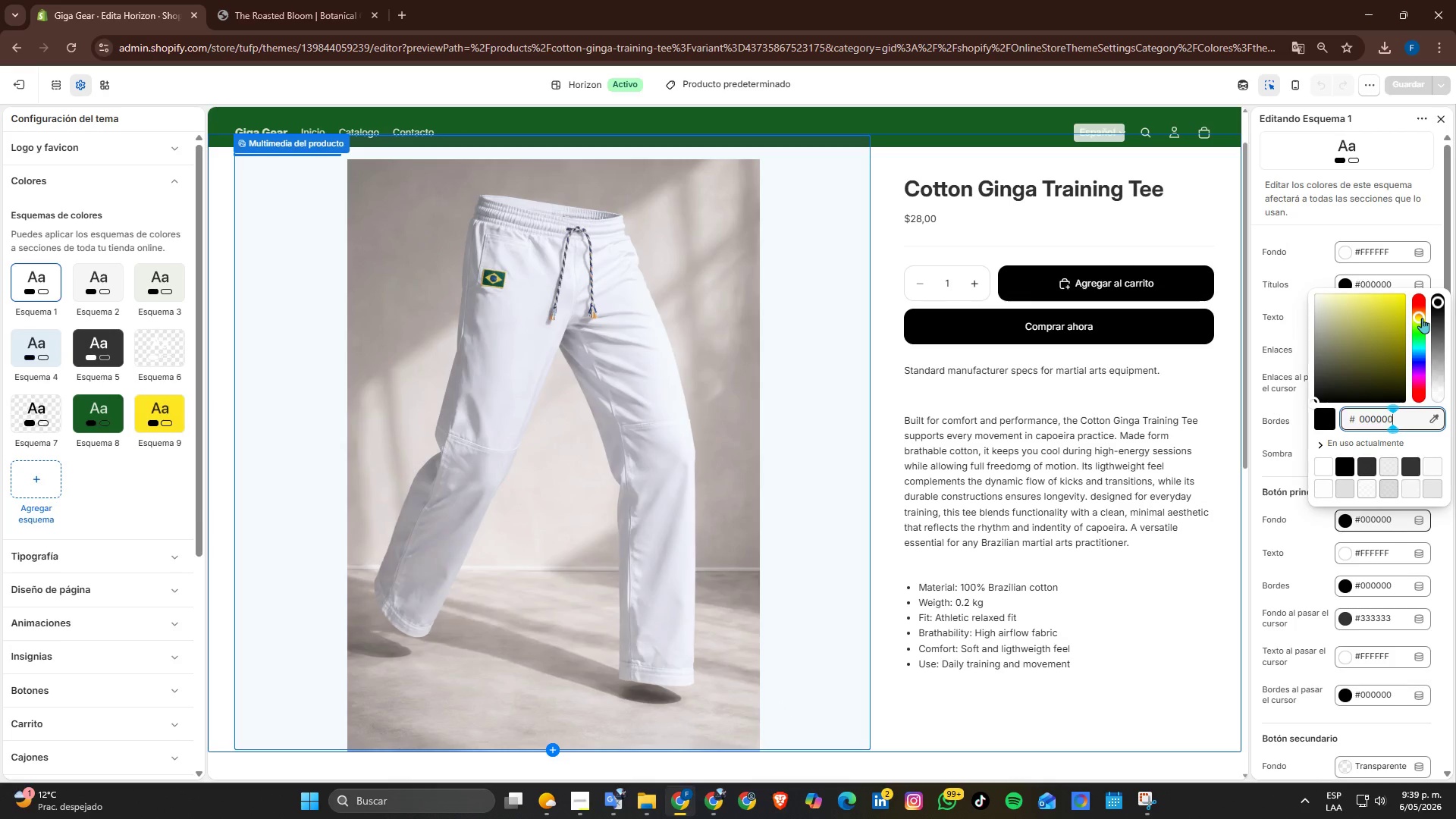 
left_click_drag(start_coordinate=[1421, 317], to_coordinate=[1416, 315])
 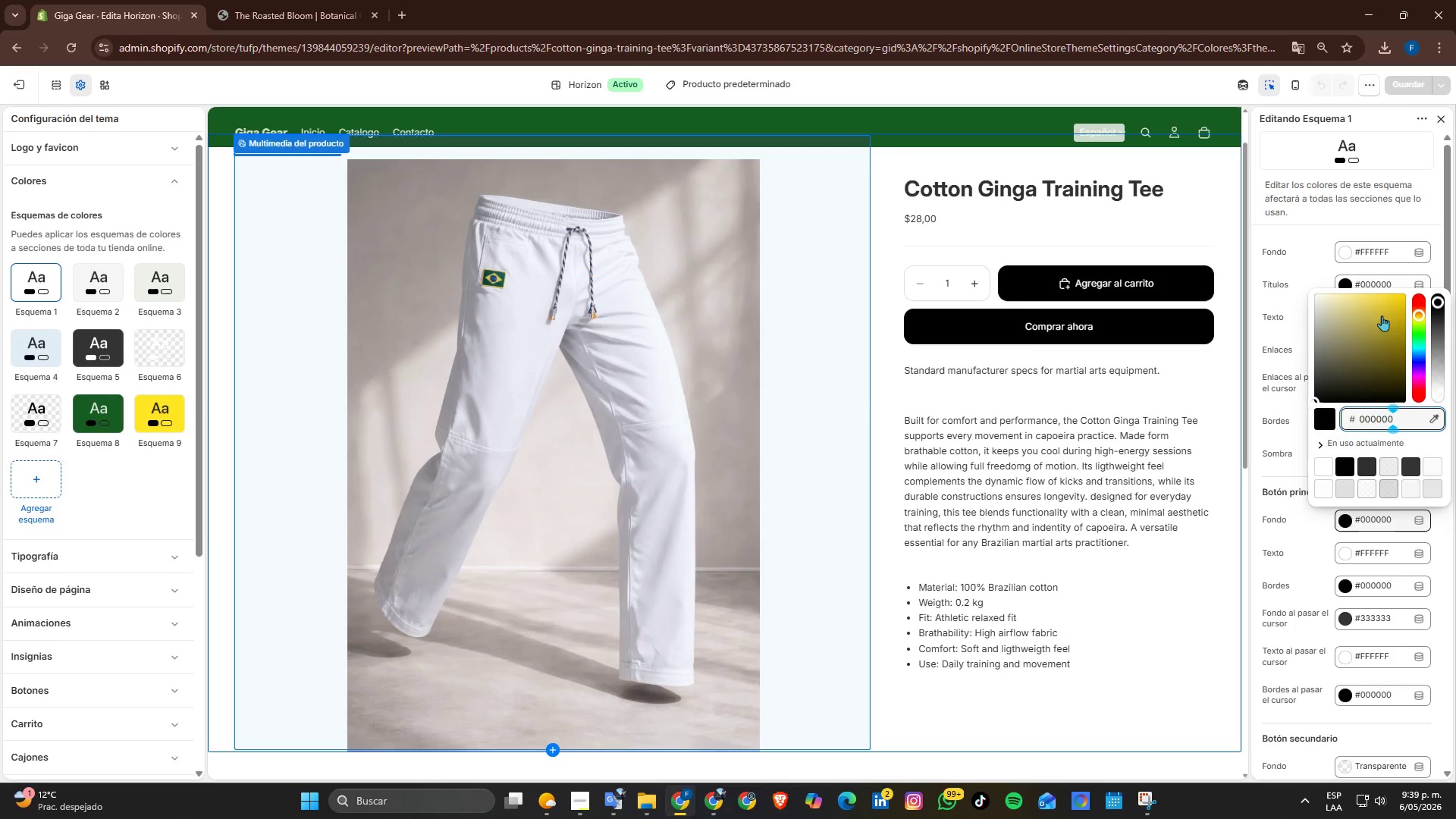 
left_click_drag(start_coordinate=[1382, 315], to_coordinate=[1423, 282])
 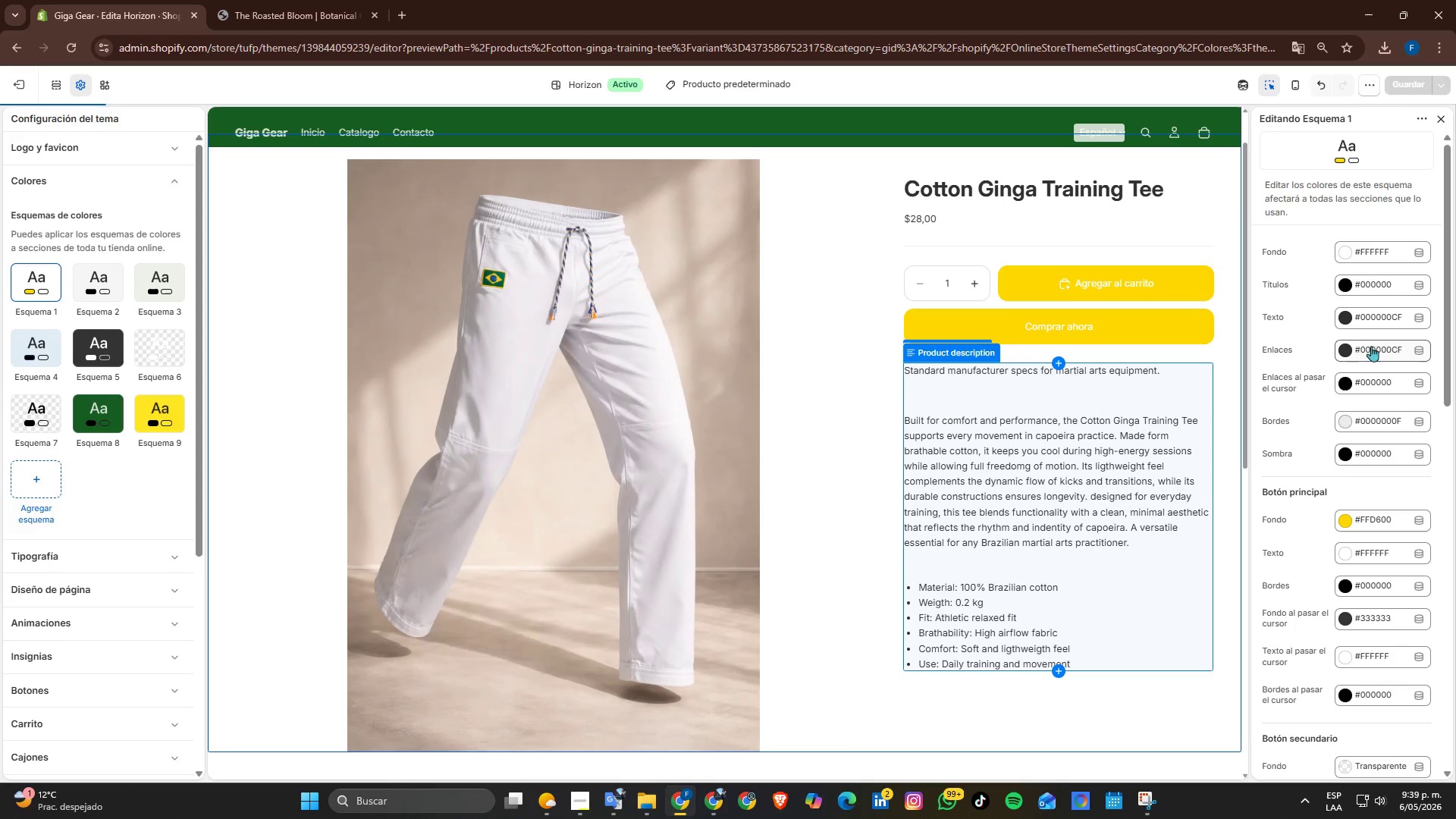 
scroll: coordinate [722, 449], scroll_direction: up, amount: 3.0
 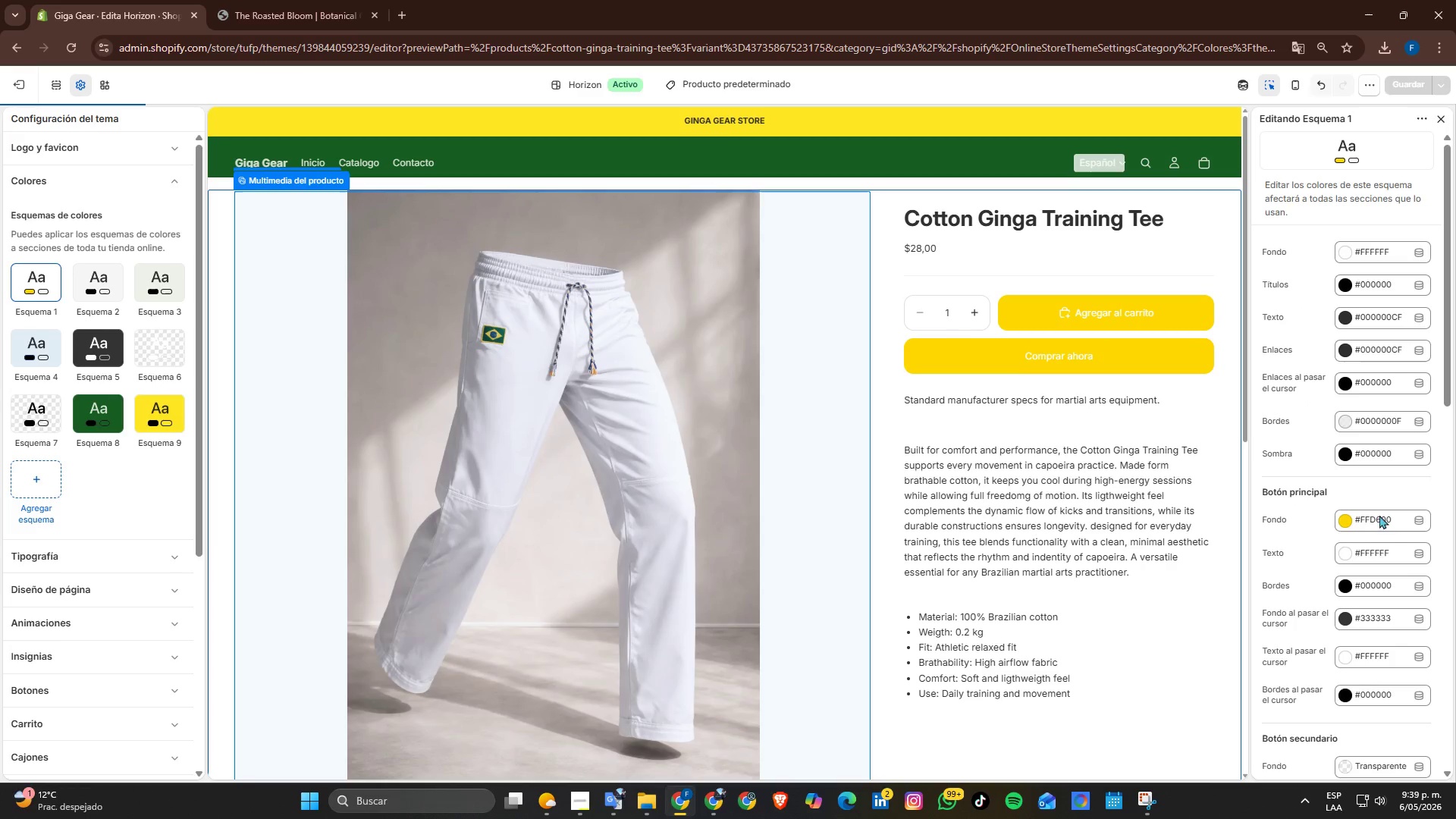 
left_click([1371, 516])
 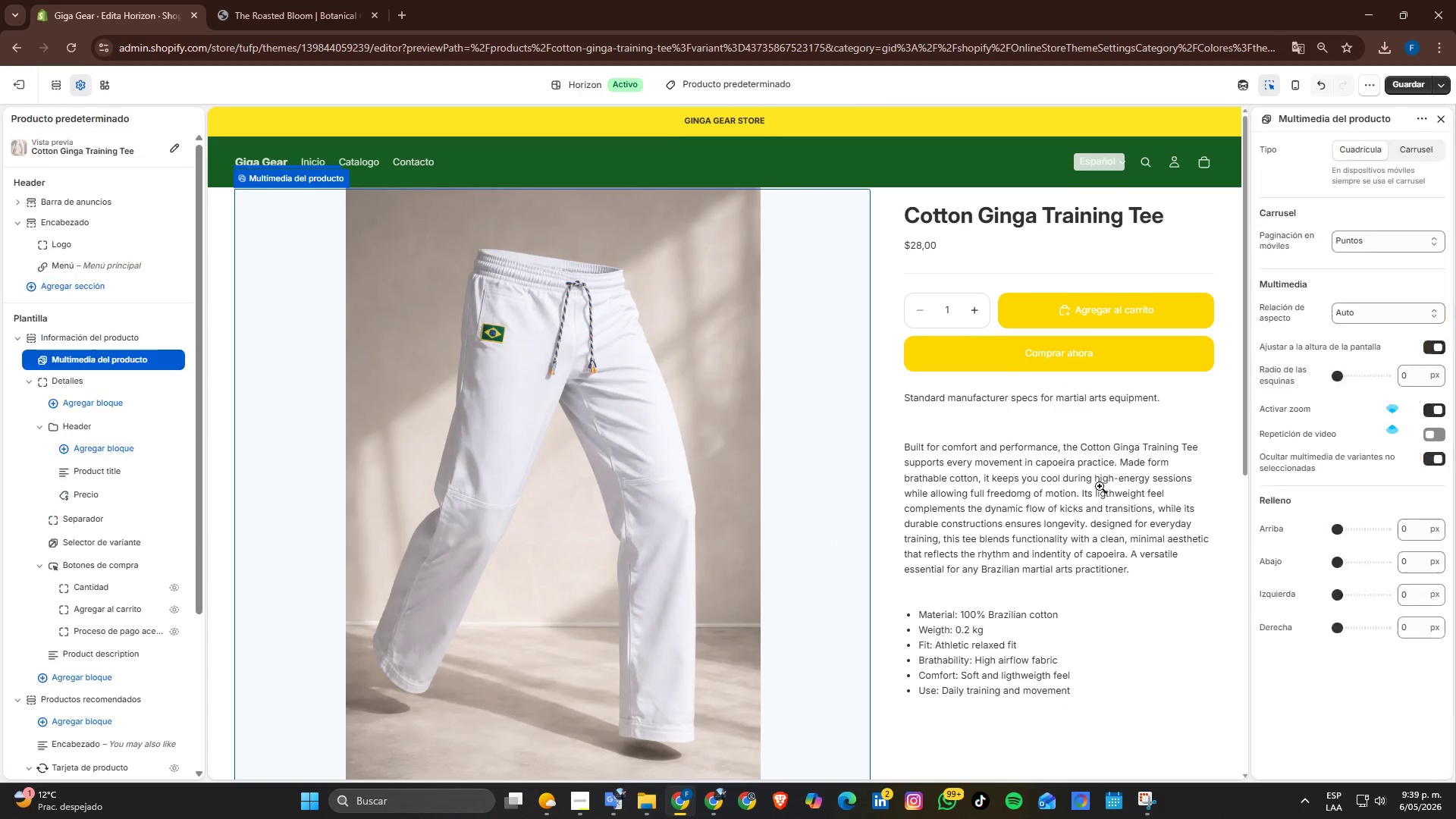 
scroll: coordinate [858, 488], scroll_direction: up, amount: 3.0
 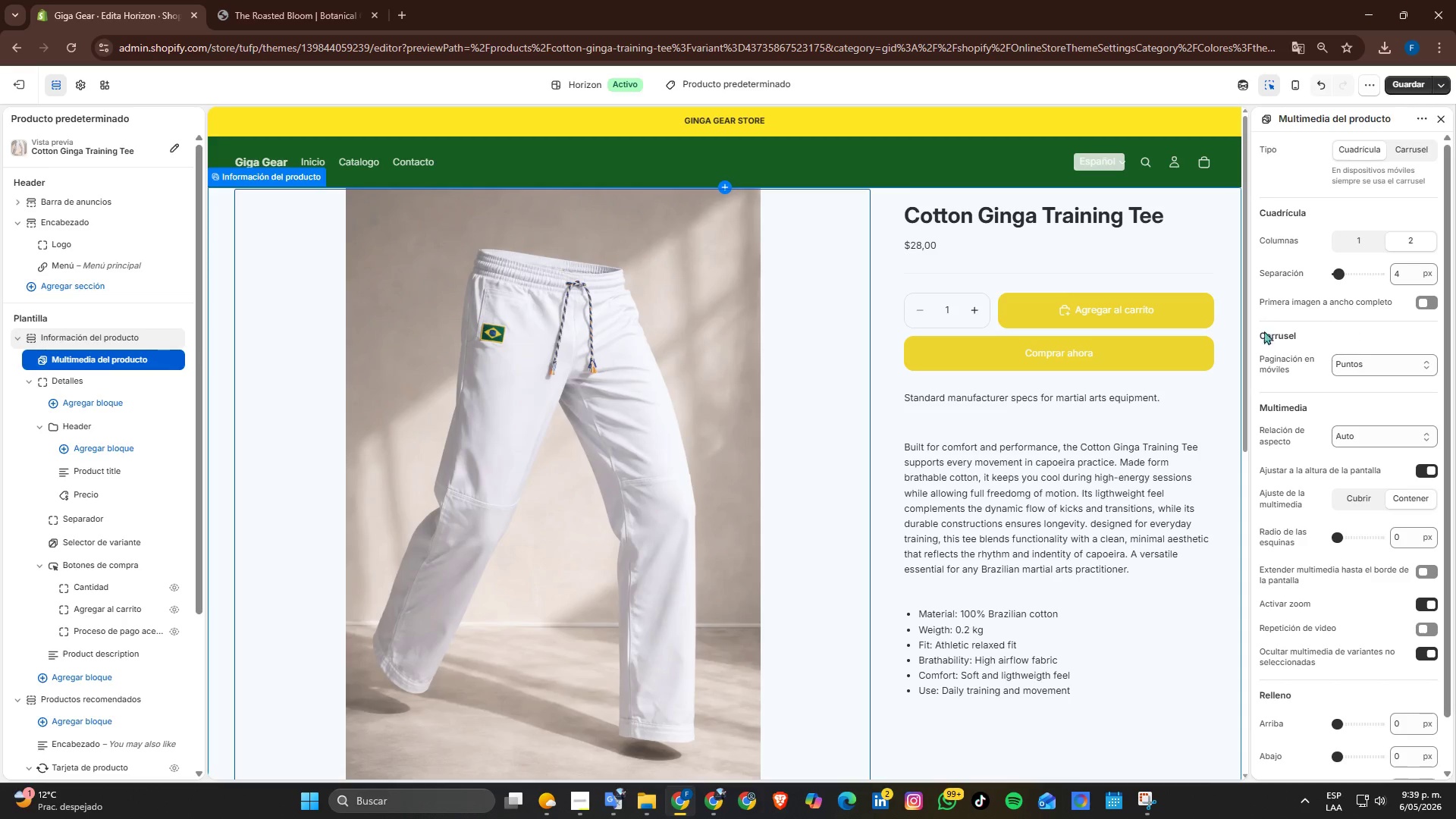 
wait(6.58)
 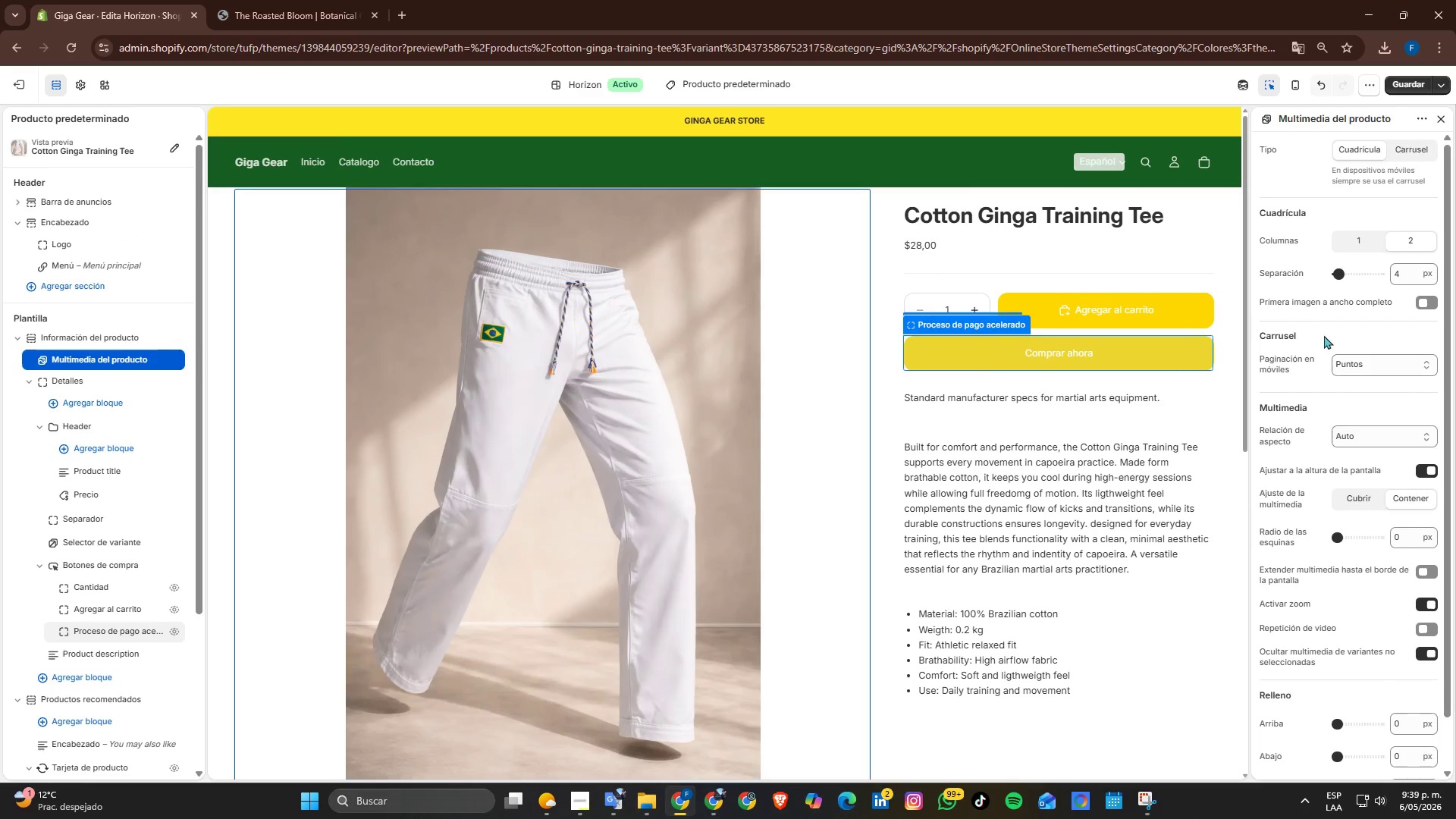 
left_click([80, 89])
 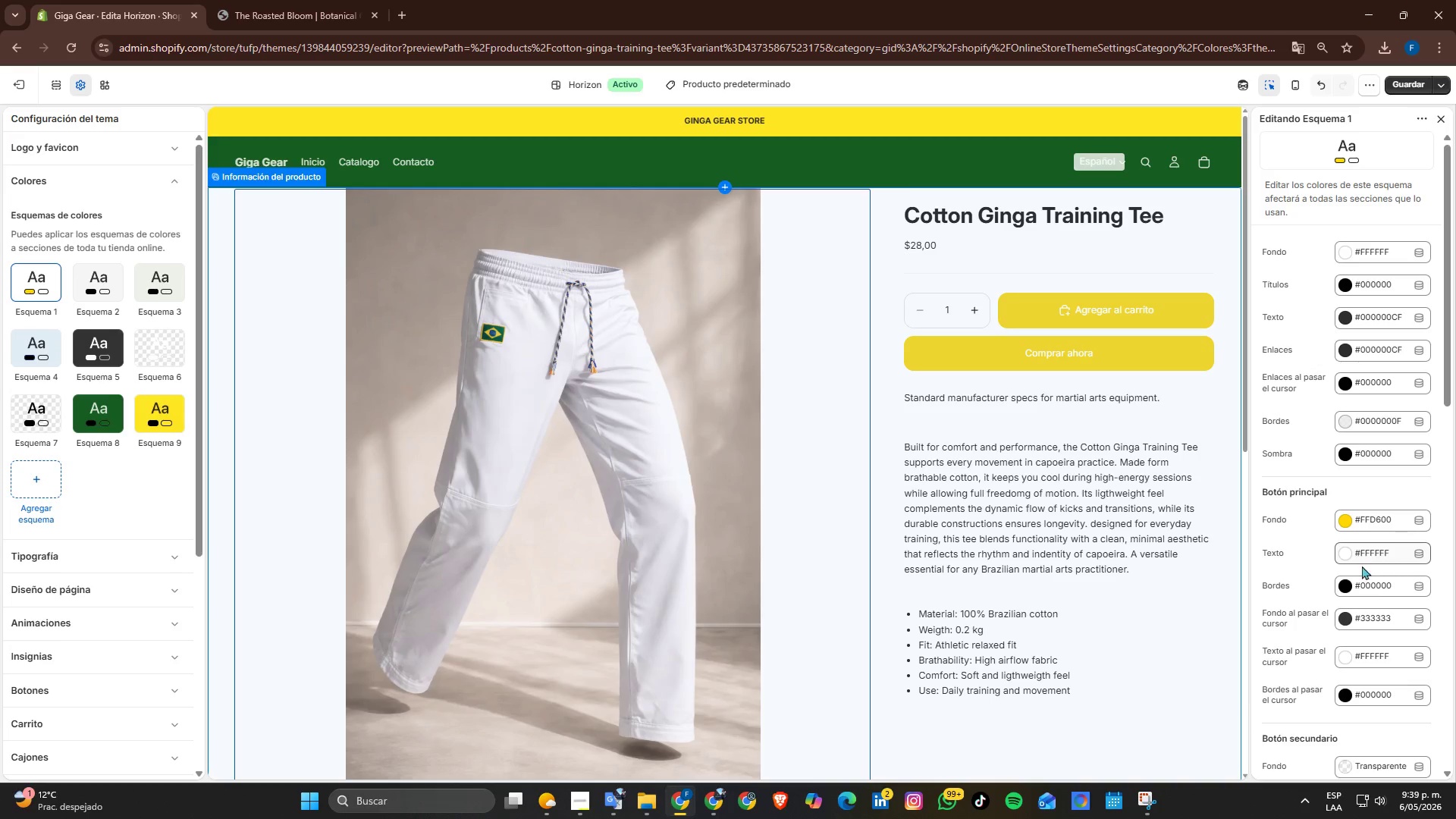 
left_click([1348, 554])
 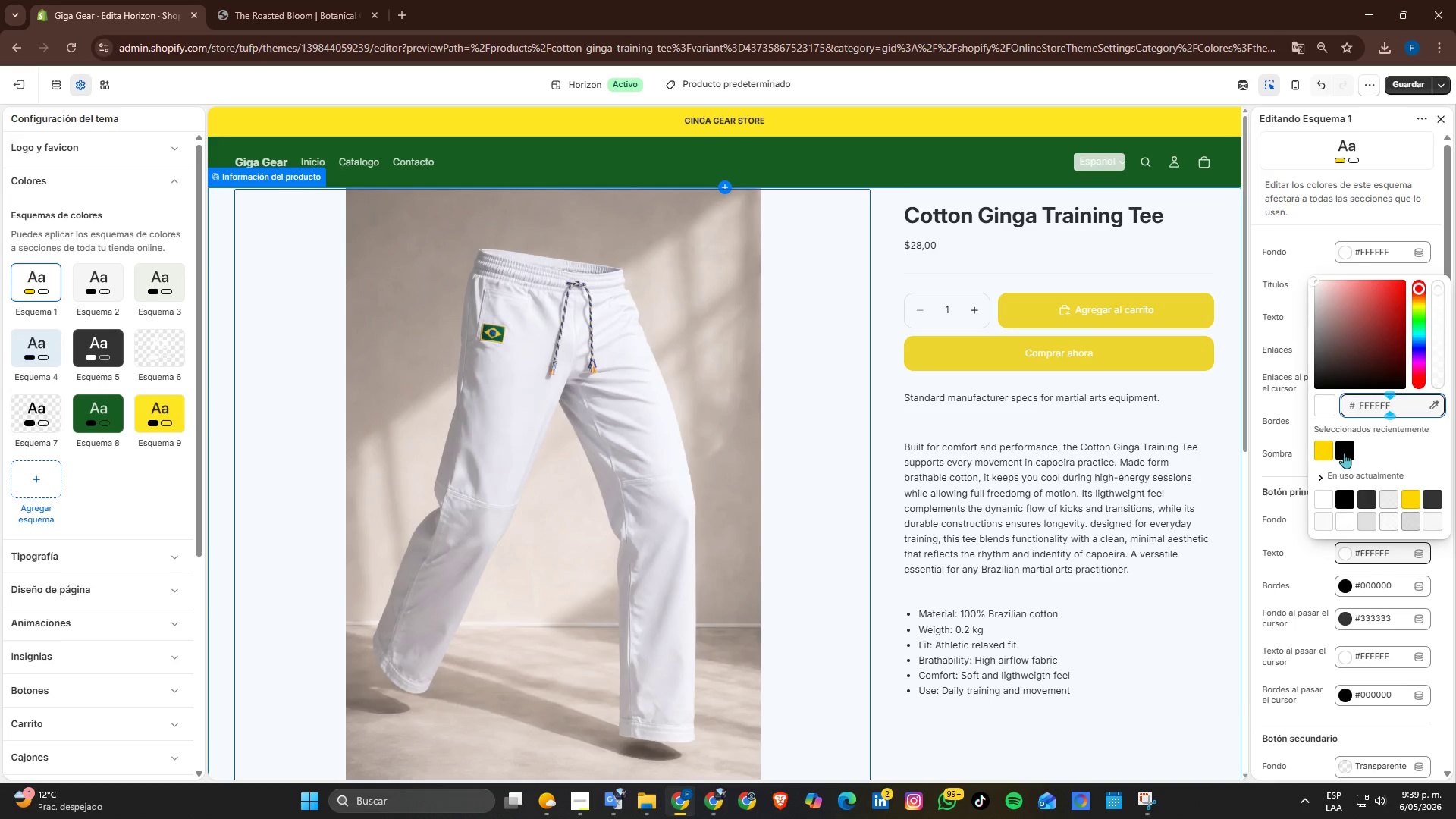 
left_click([1344, 453])
 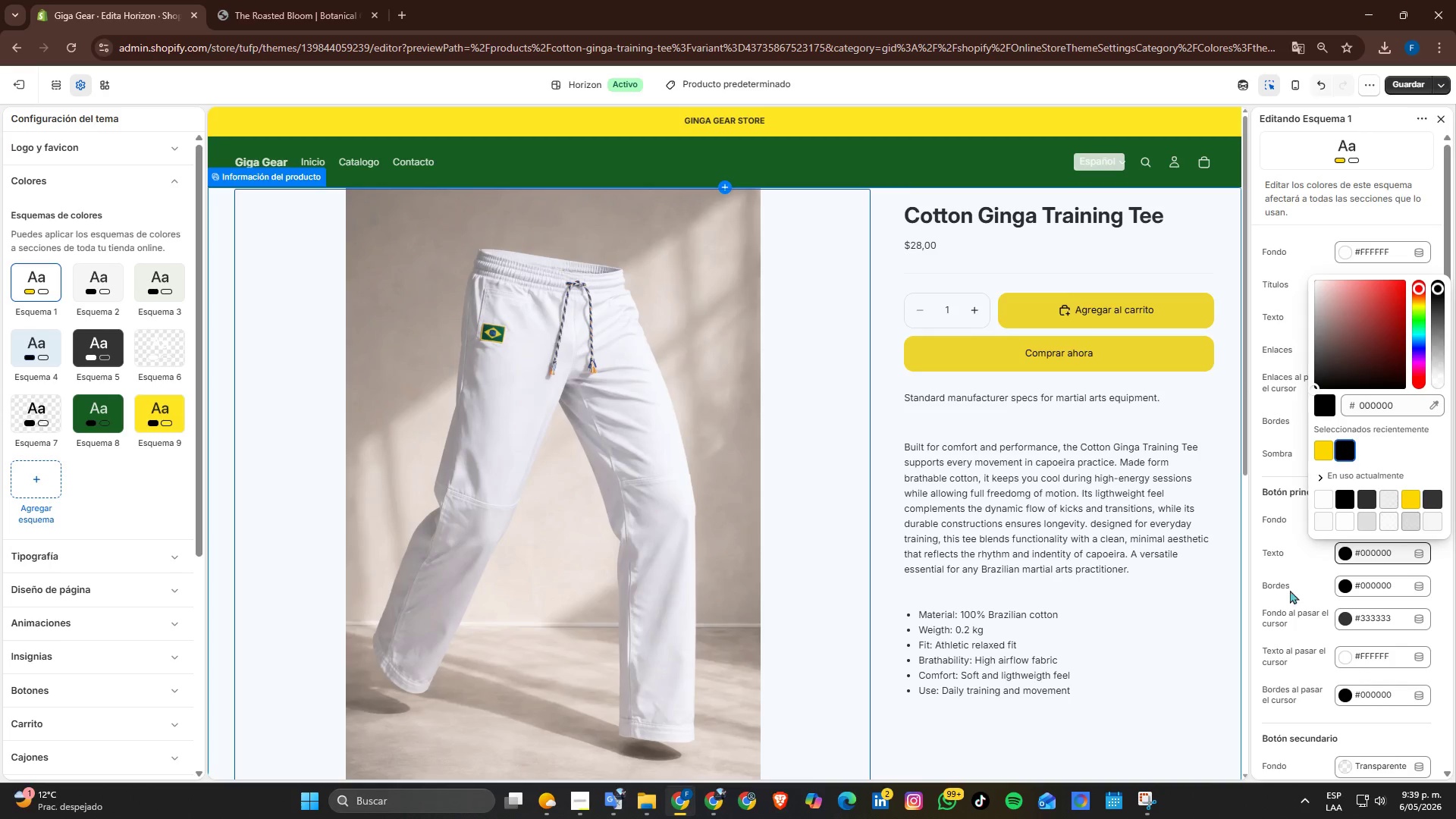 
left_click([1259, 559])
 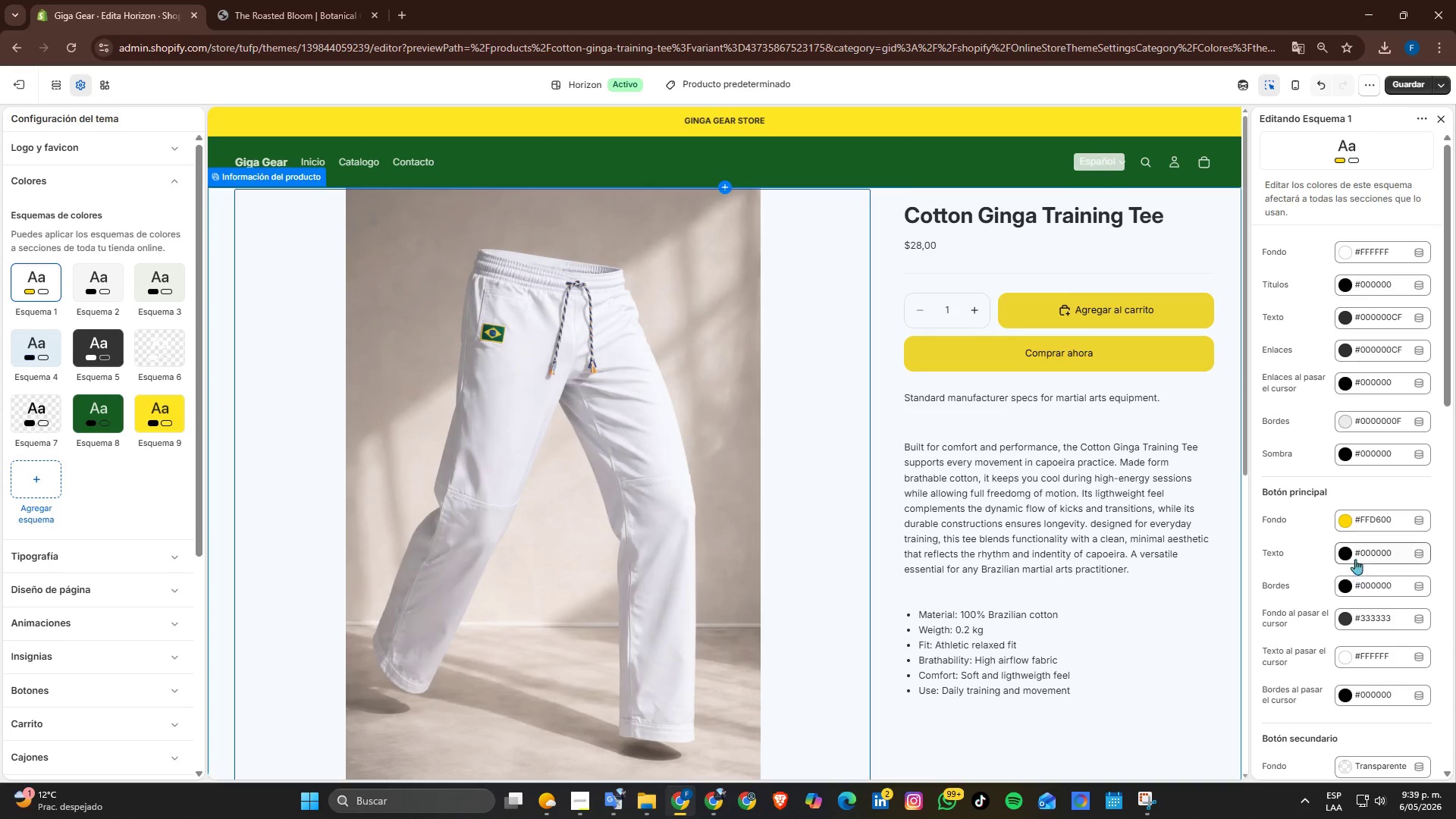 
left_click([1344, 586])
 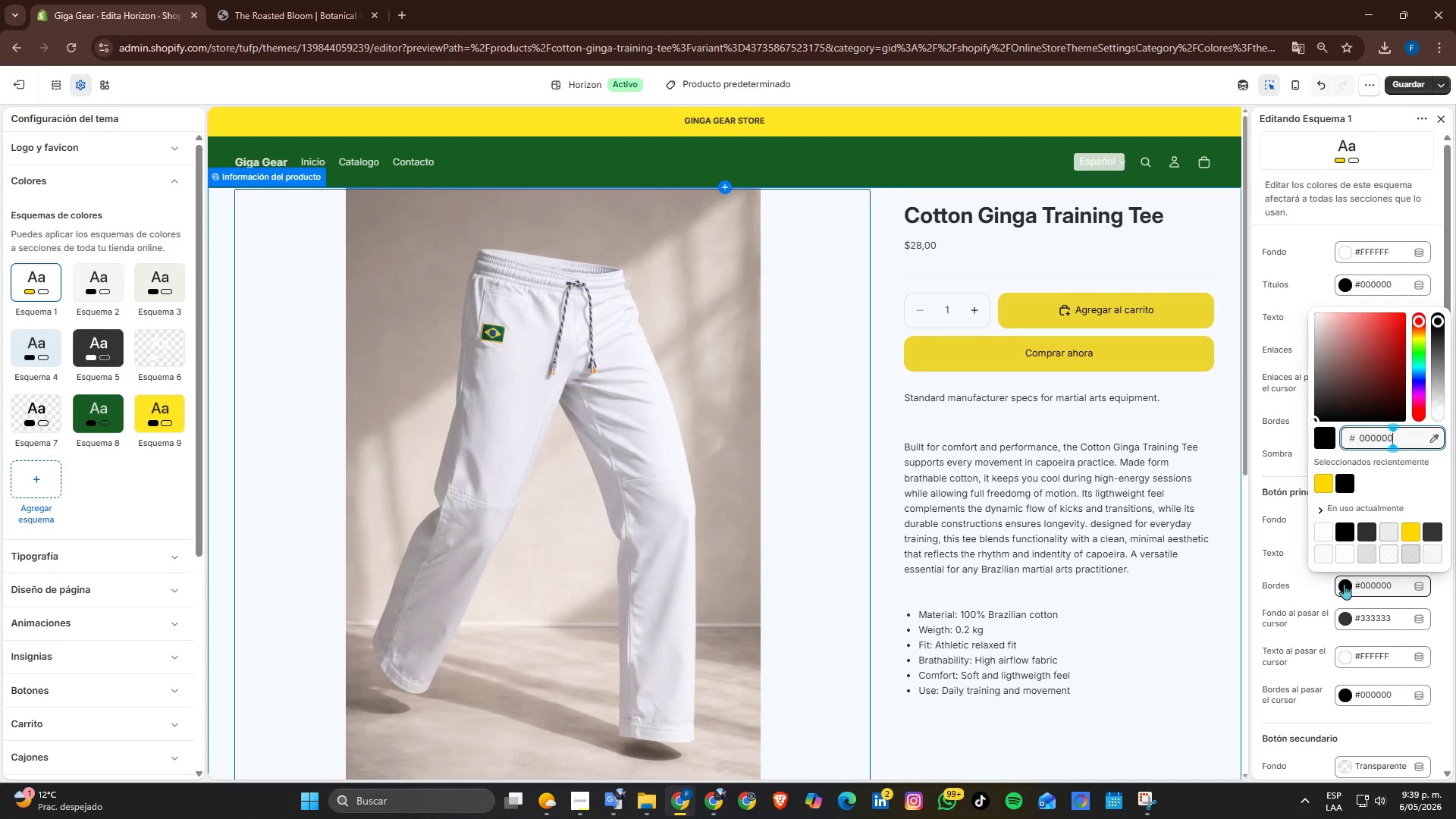 
left_click([1344, 584])
 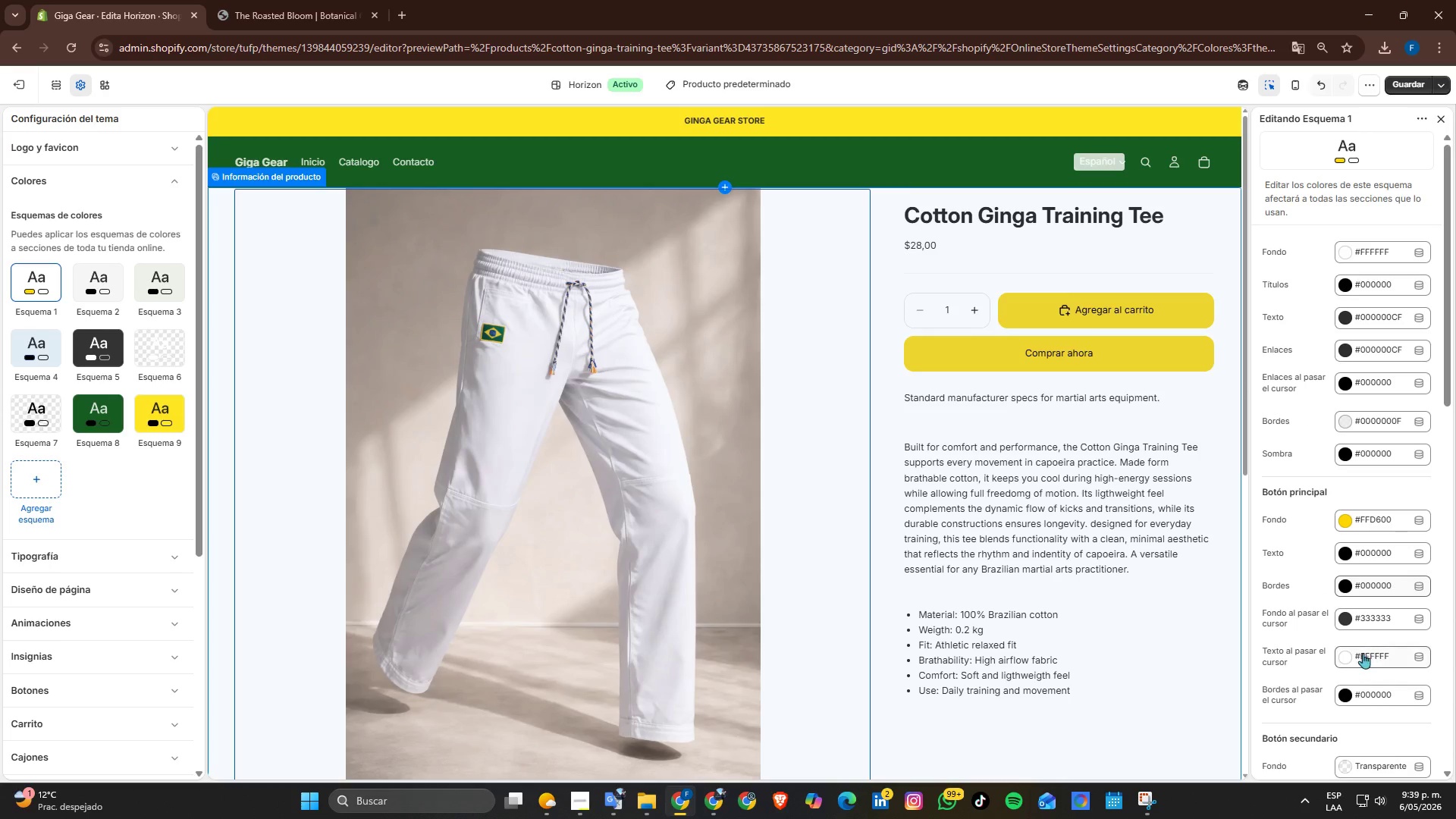 
scroll: coordinate [1349, 632], scroll_direction: down, amount: 1.0
 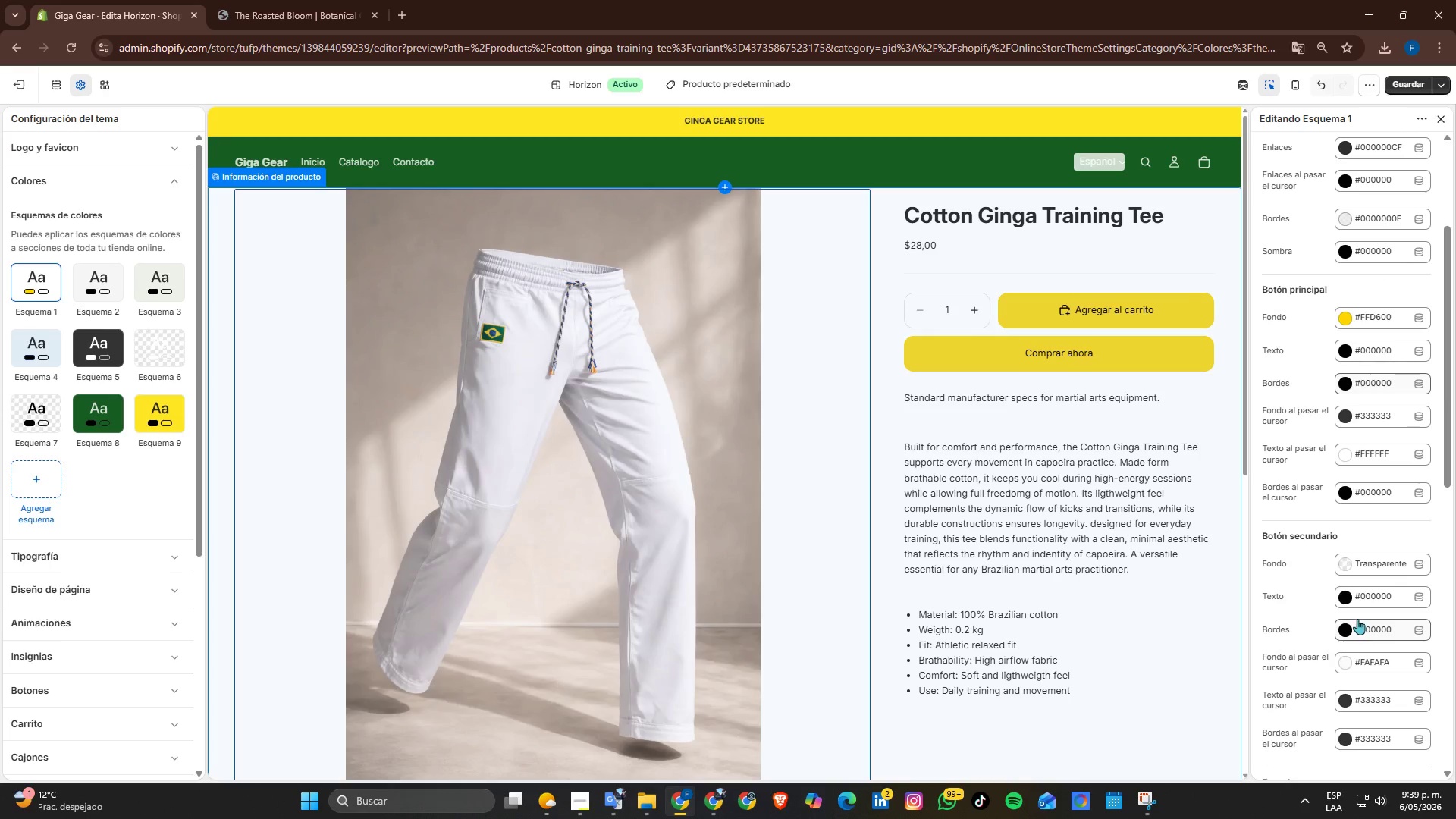 
scroll: coordinate [1081, 563], scroll_direction: up, amount: 5.0
 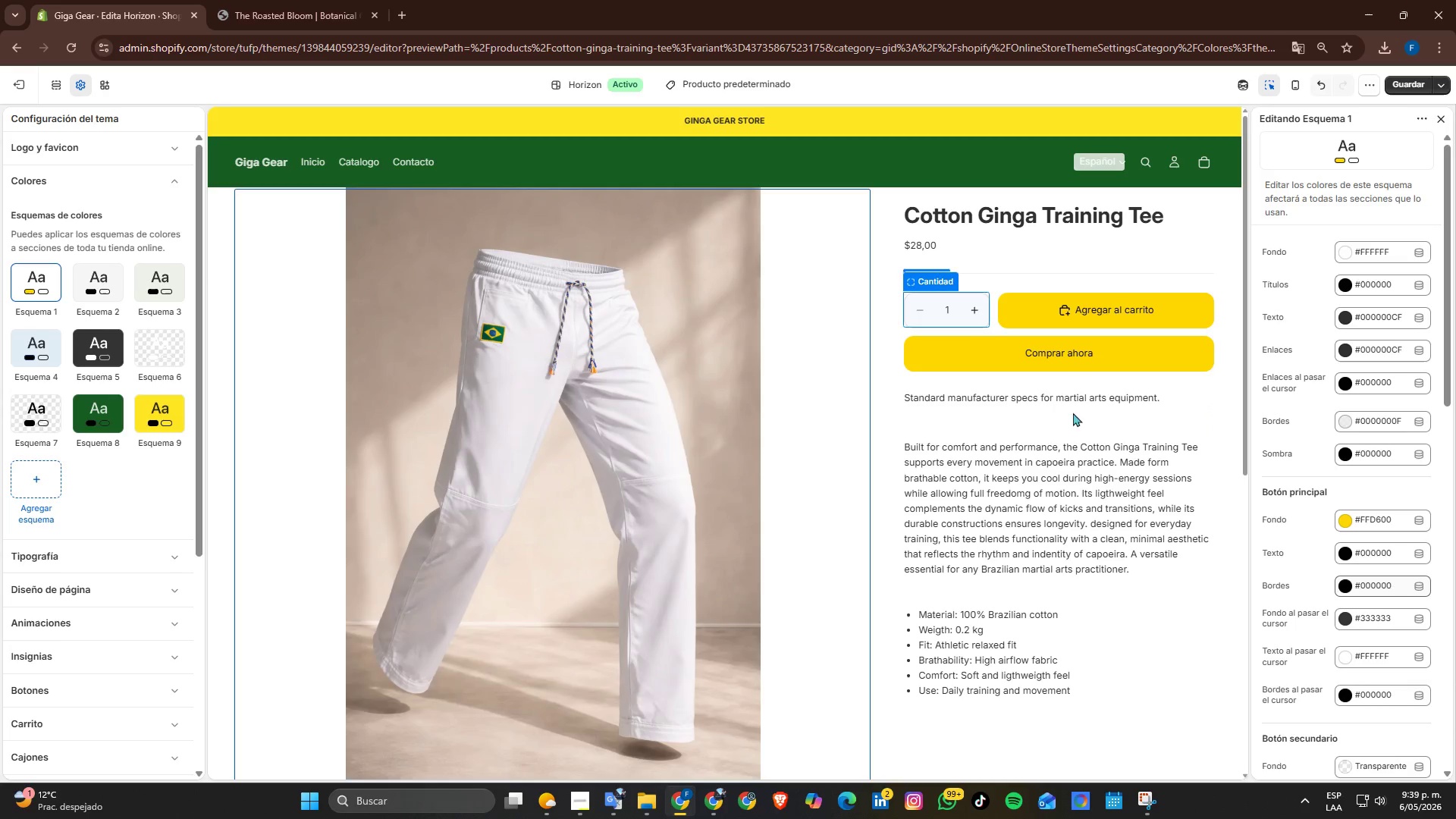 
scroll: coordinate [1296, 613], scroll_direction: down, amount: 2.0
 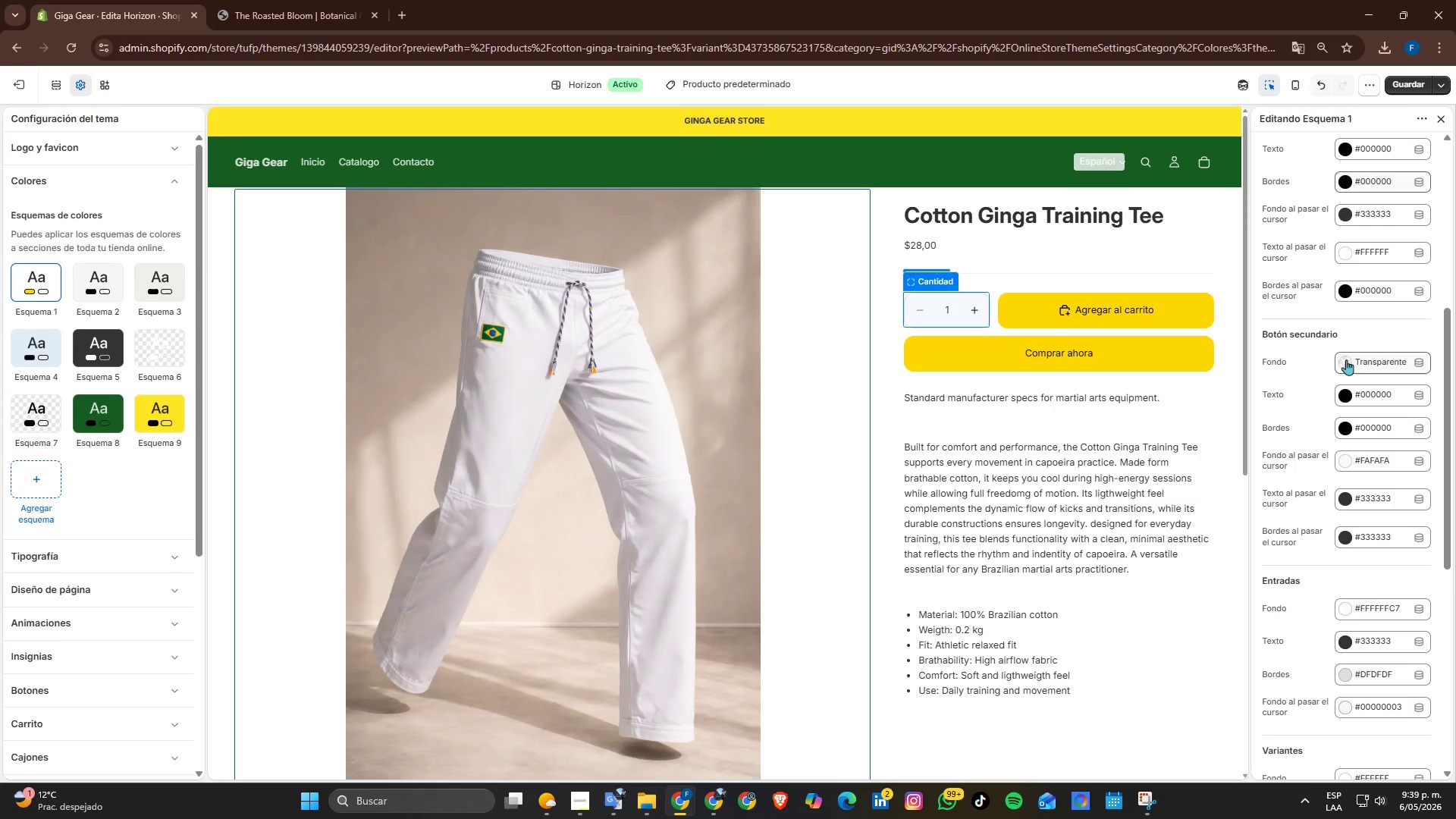 
left_click([1348, 359])
 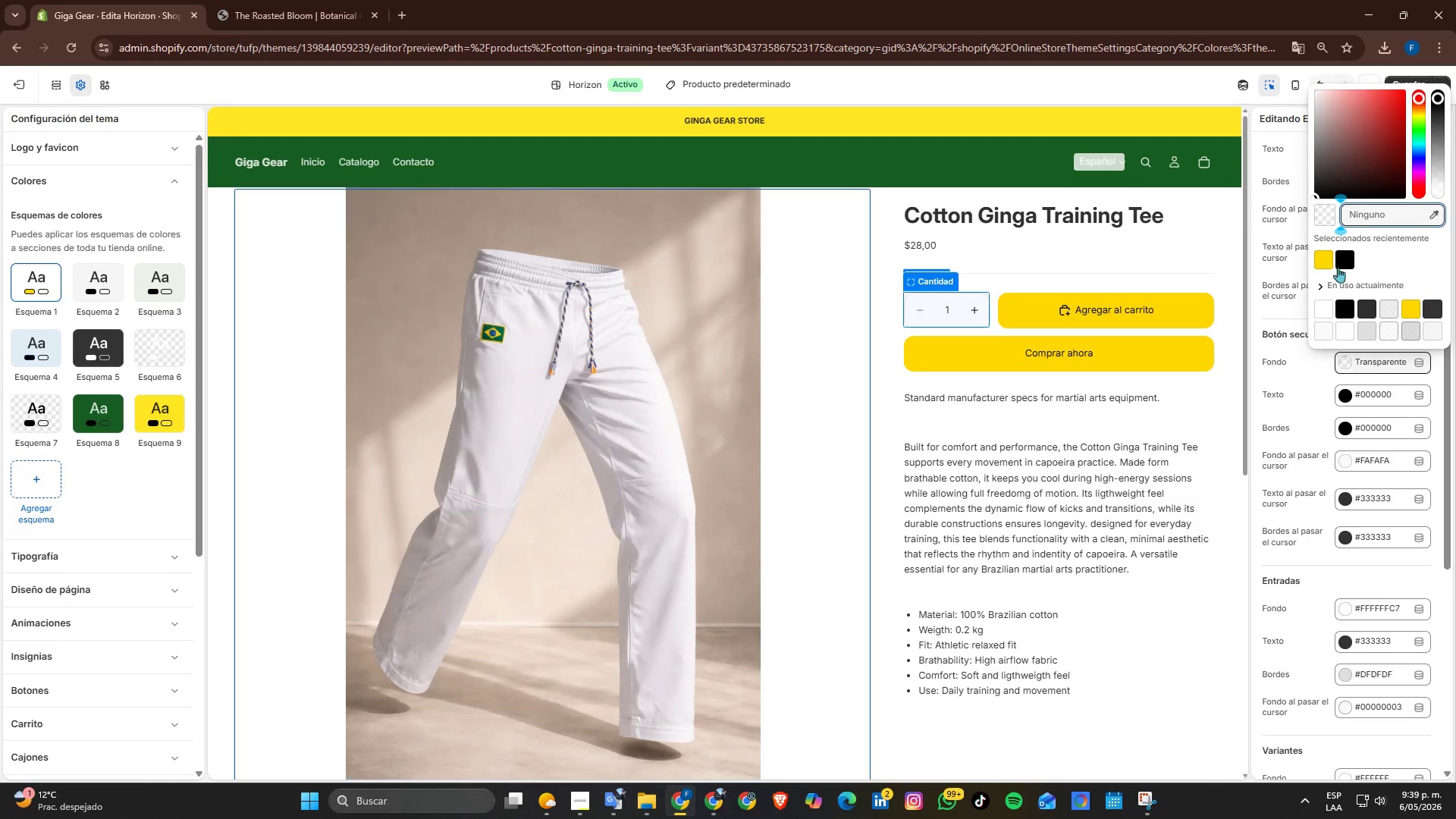 
left_click([1327, 257])
 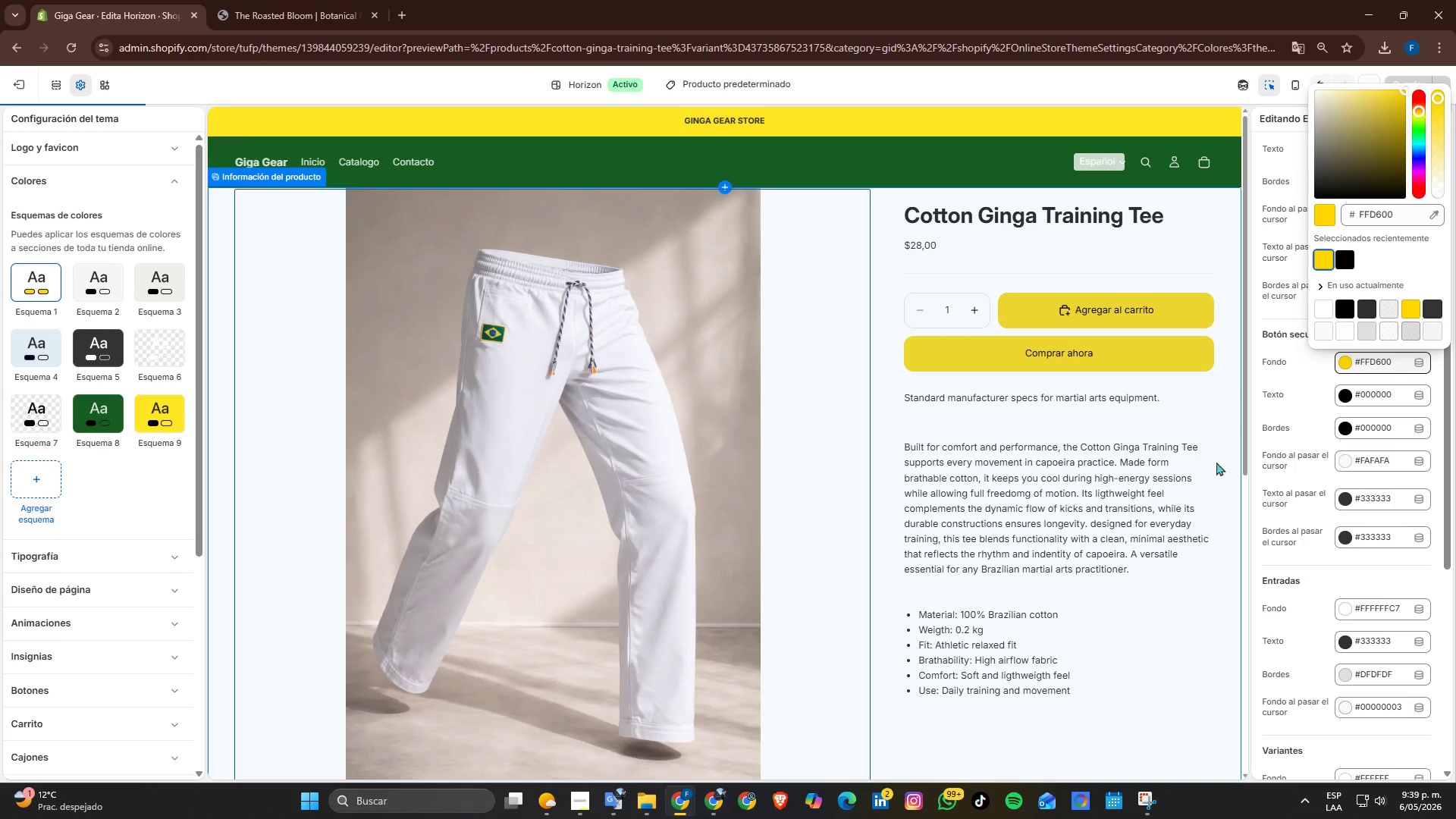 
scroll: coordinate [974, 544], scroll_direction: down, amount: 4.0
 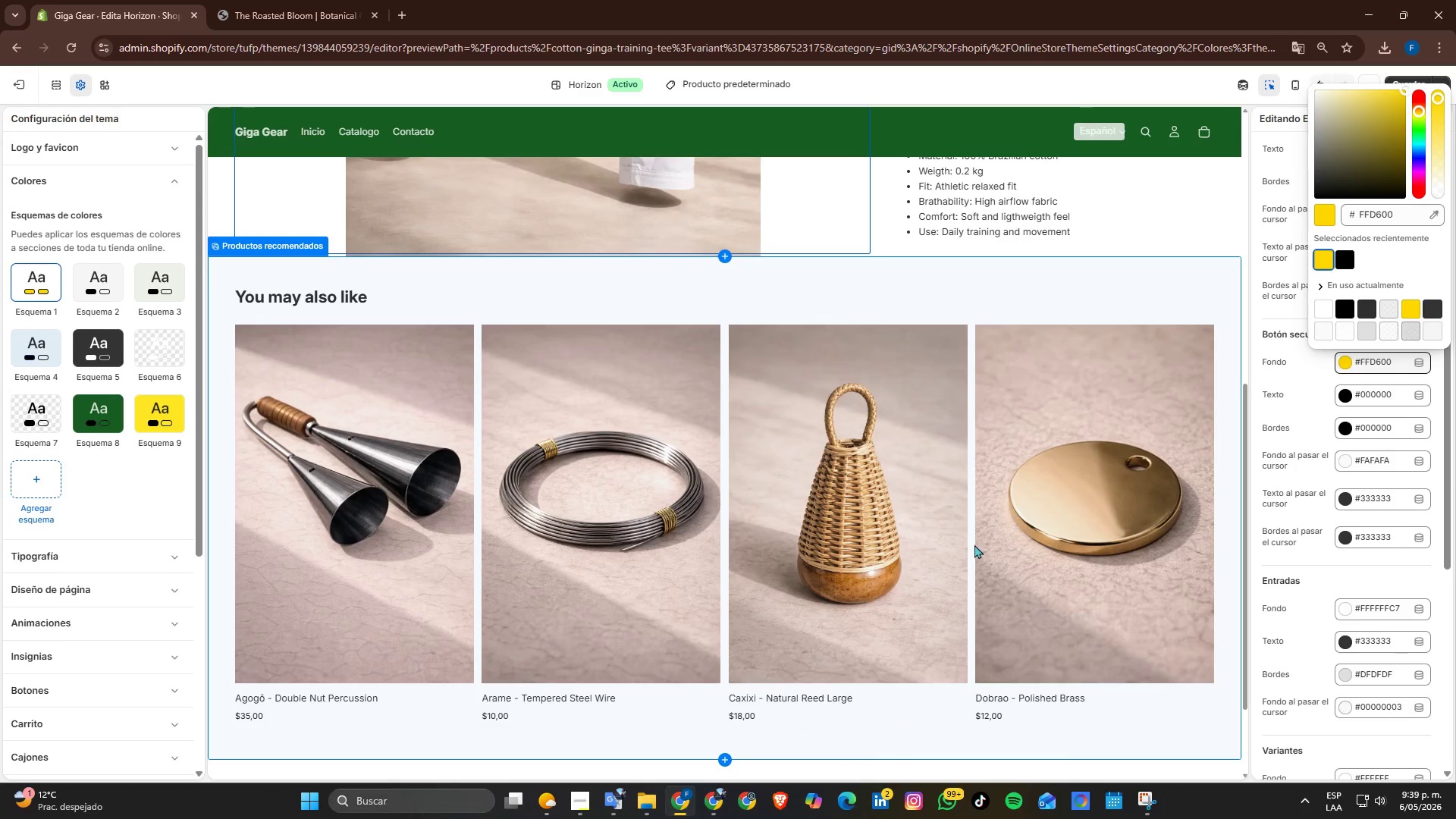 
scroll: coordinate [974, 544], scroll_direction: up, amount: 7.0
 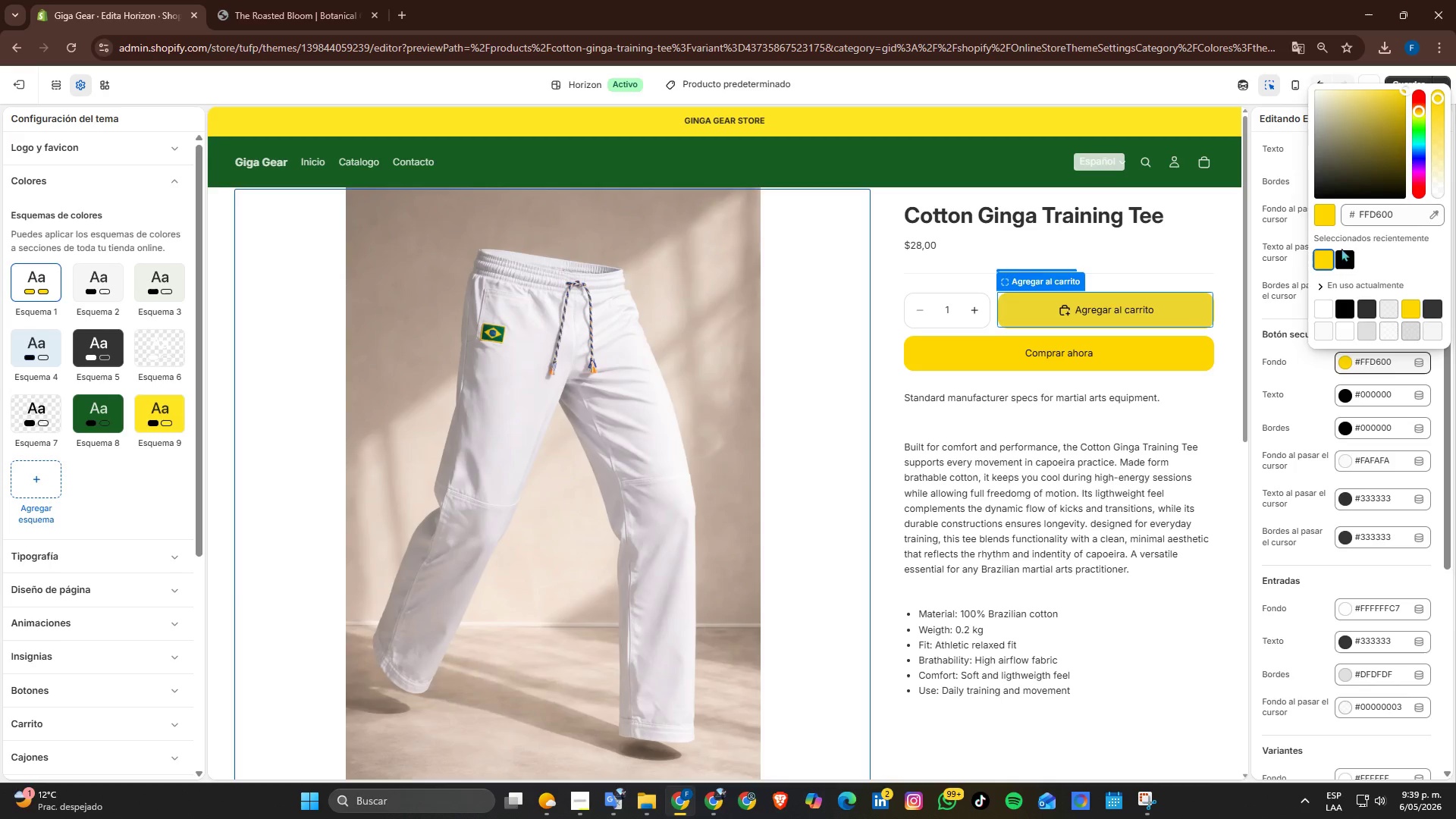 
left_click([1136, 73])
 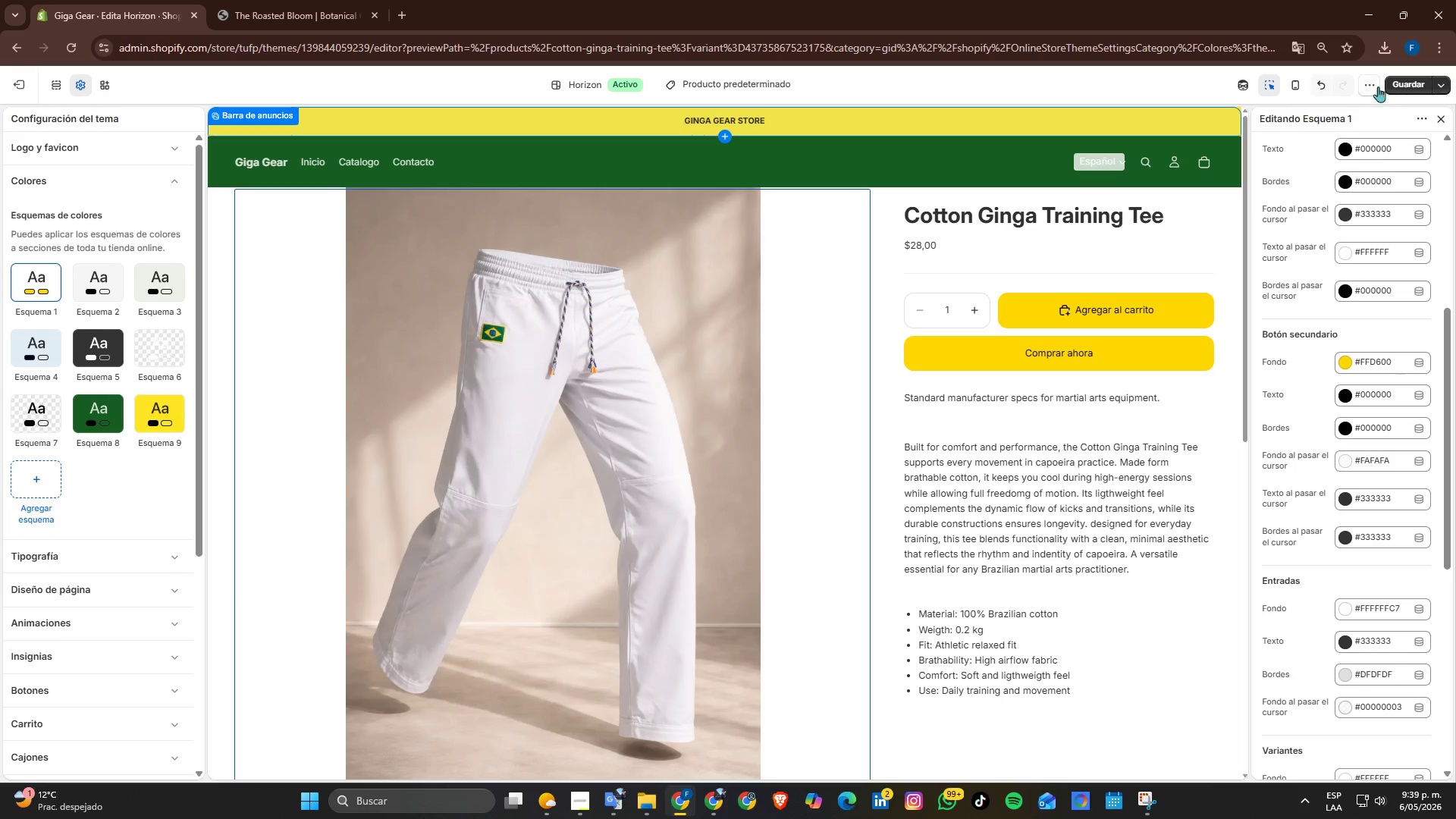 
left_click([1398, 83])
 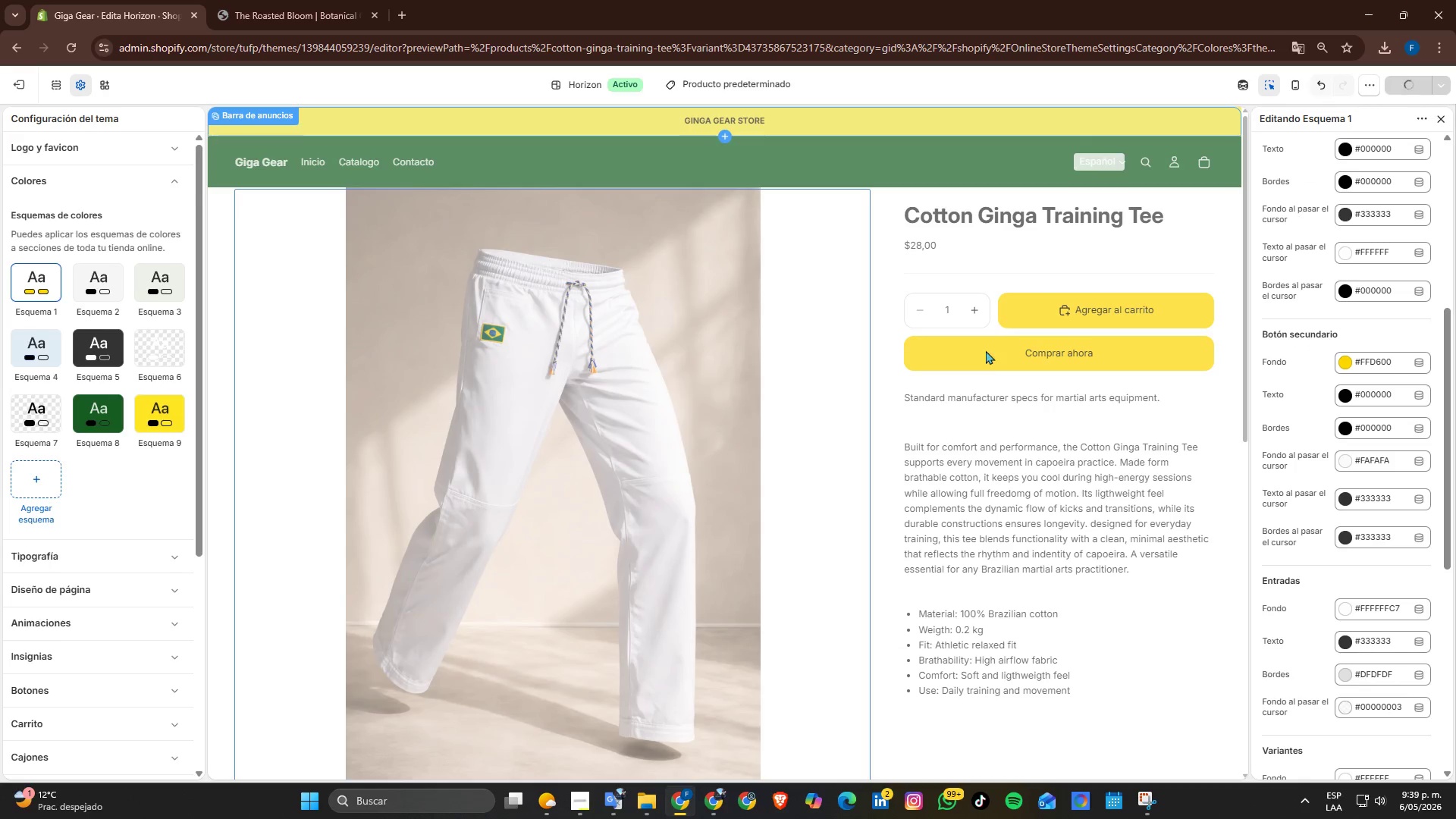 
scroll: coordinate [981, 353], scroll_direction: up, amount: 3.0
 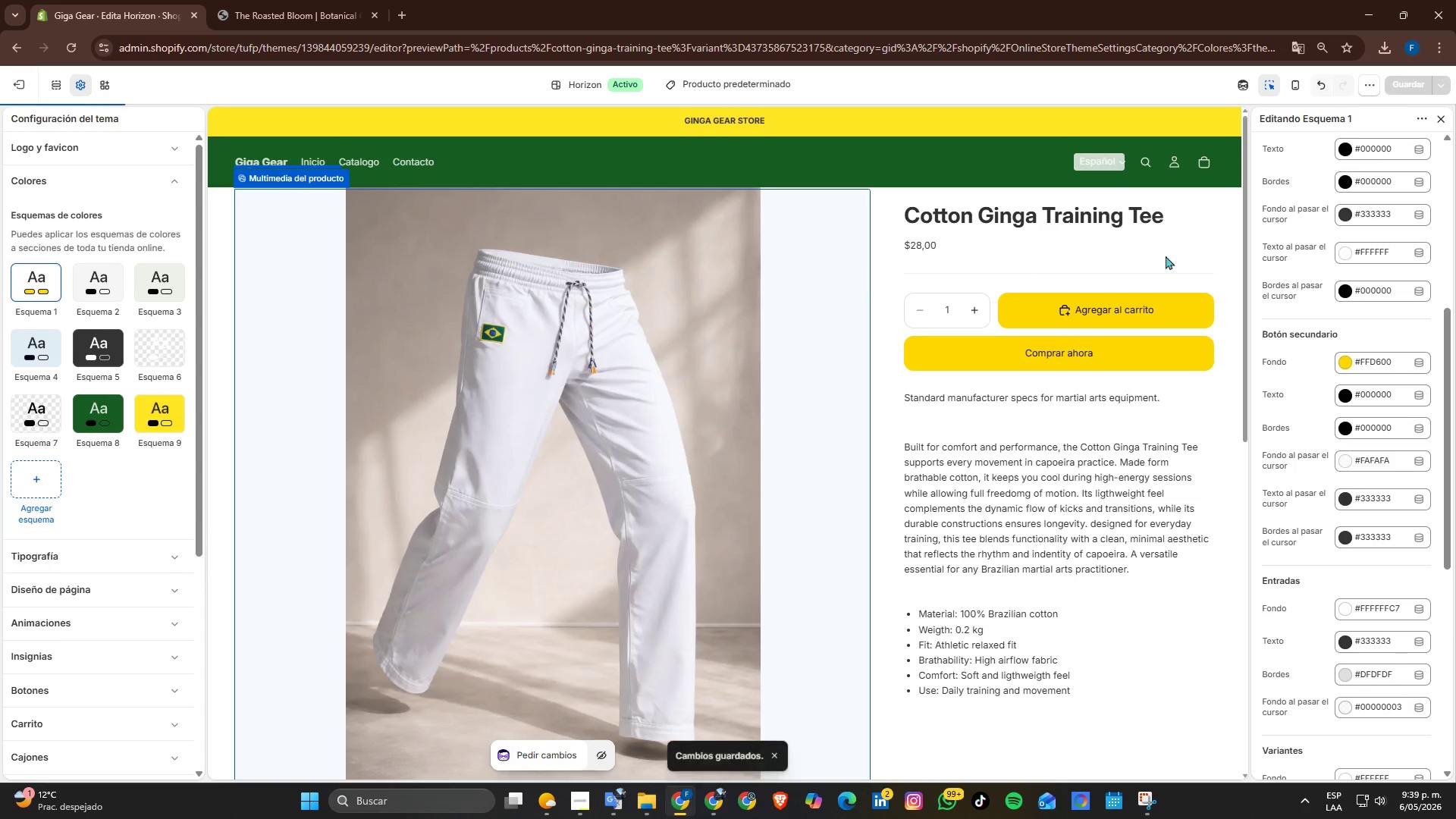 
scroll: coordinate [959, 402], scroll_direction: down, amount: 3.0
 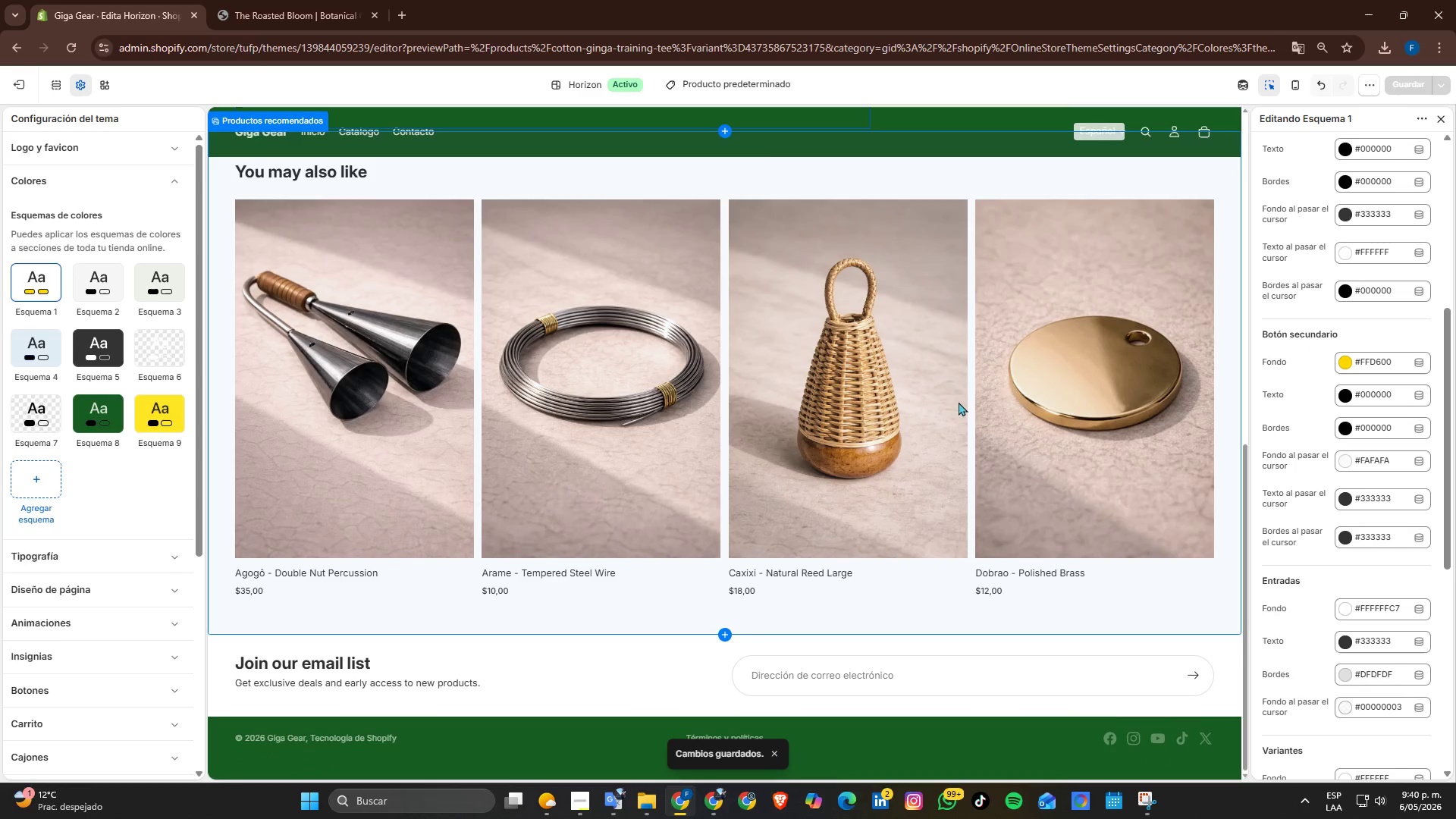 
scroll: coordinate [1054, 403], scroll_direction: up, amount: 6.0
 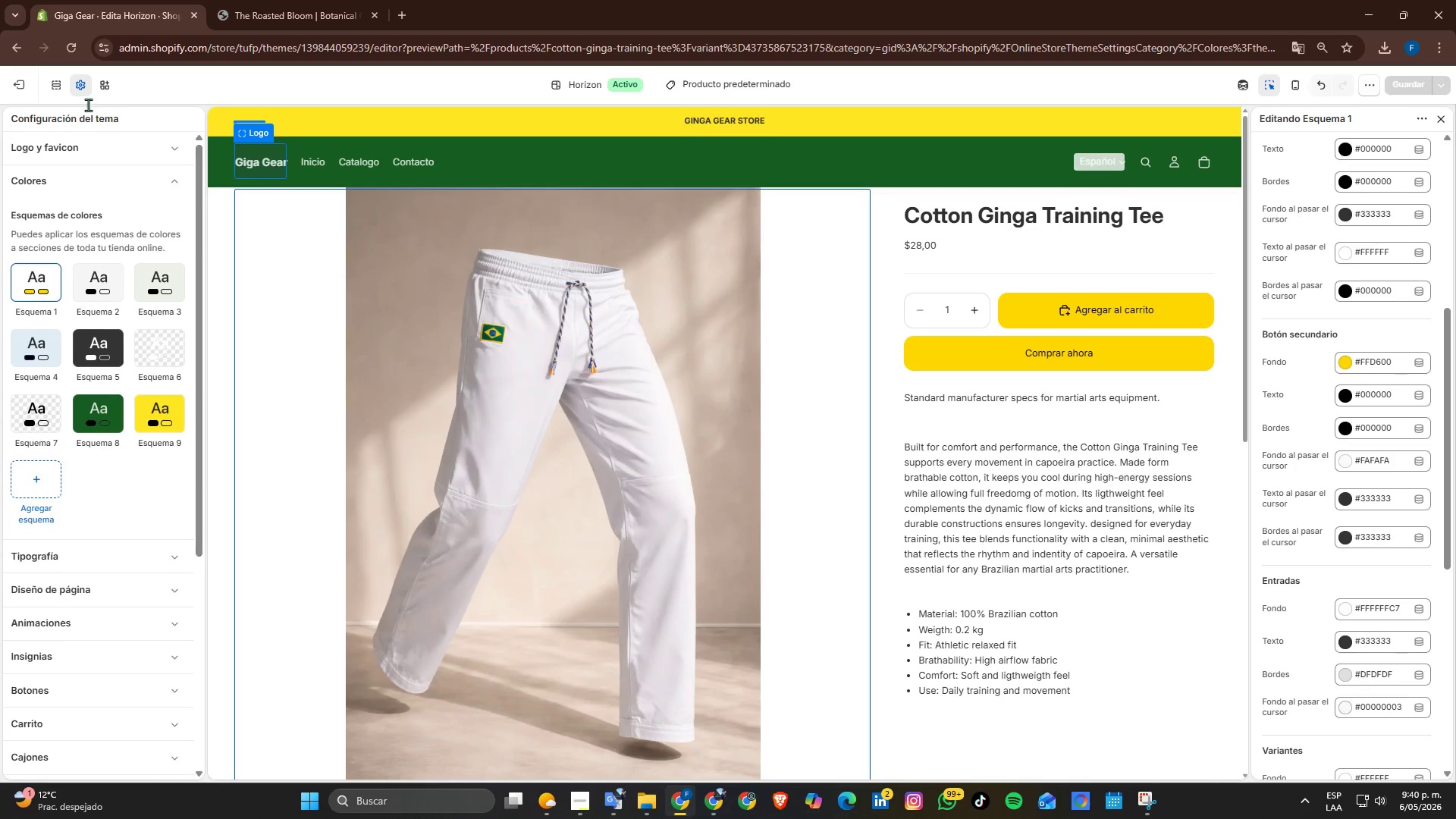 
left_click([24, 82])
 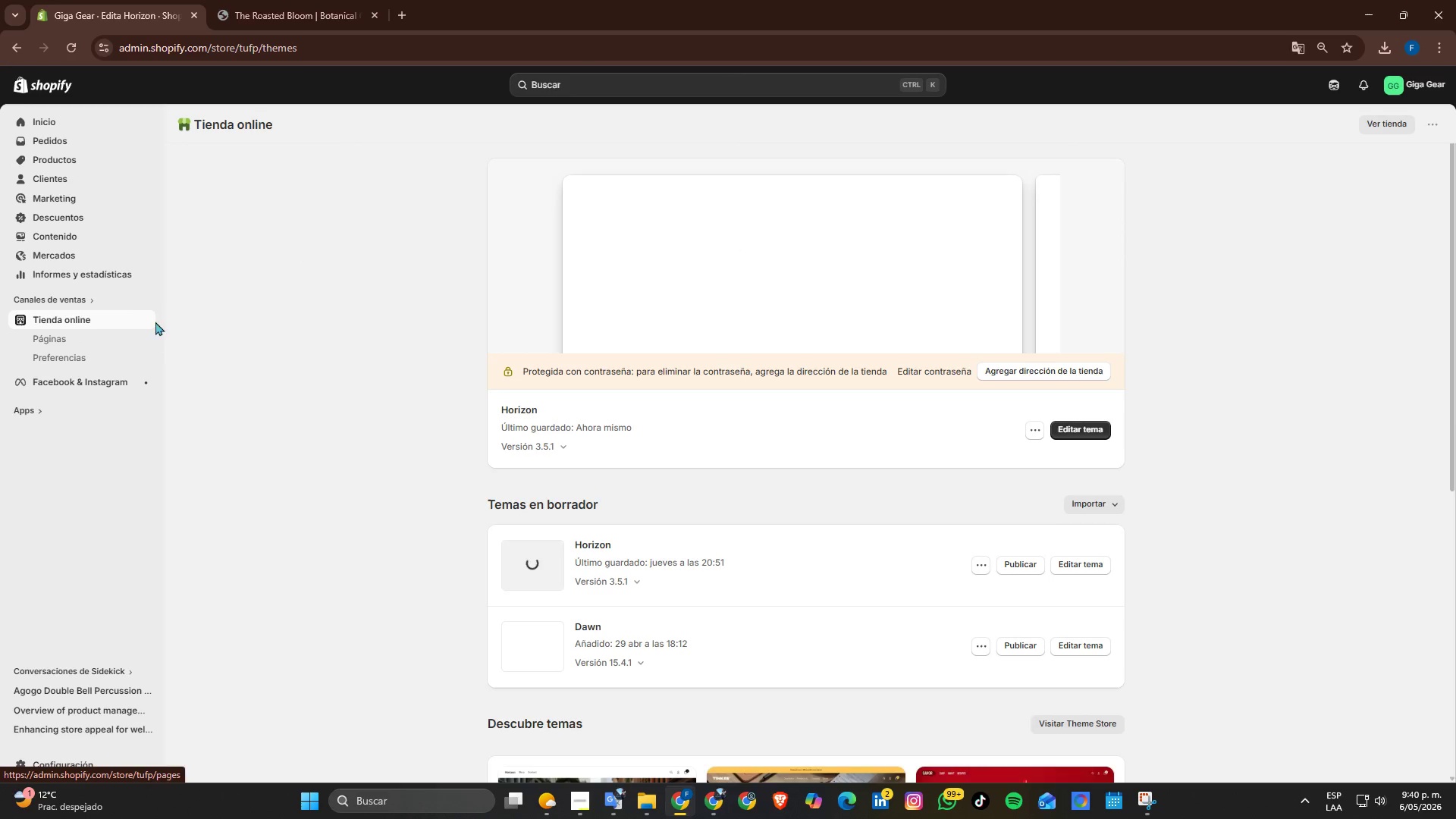 
left_click([147, 315])
 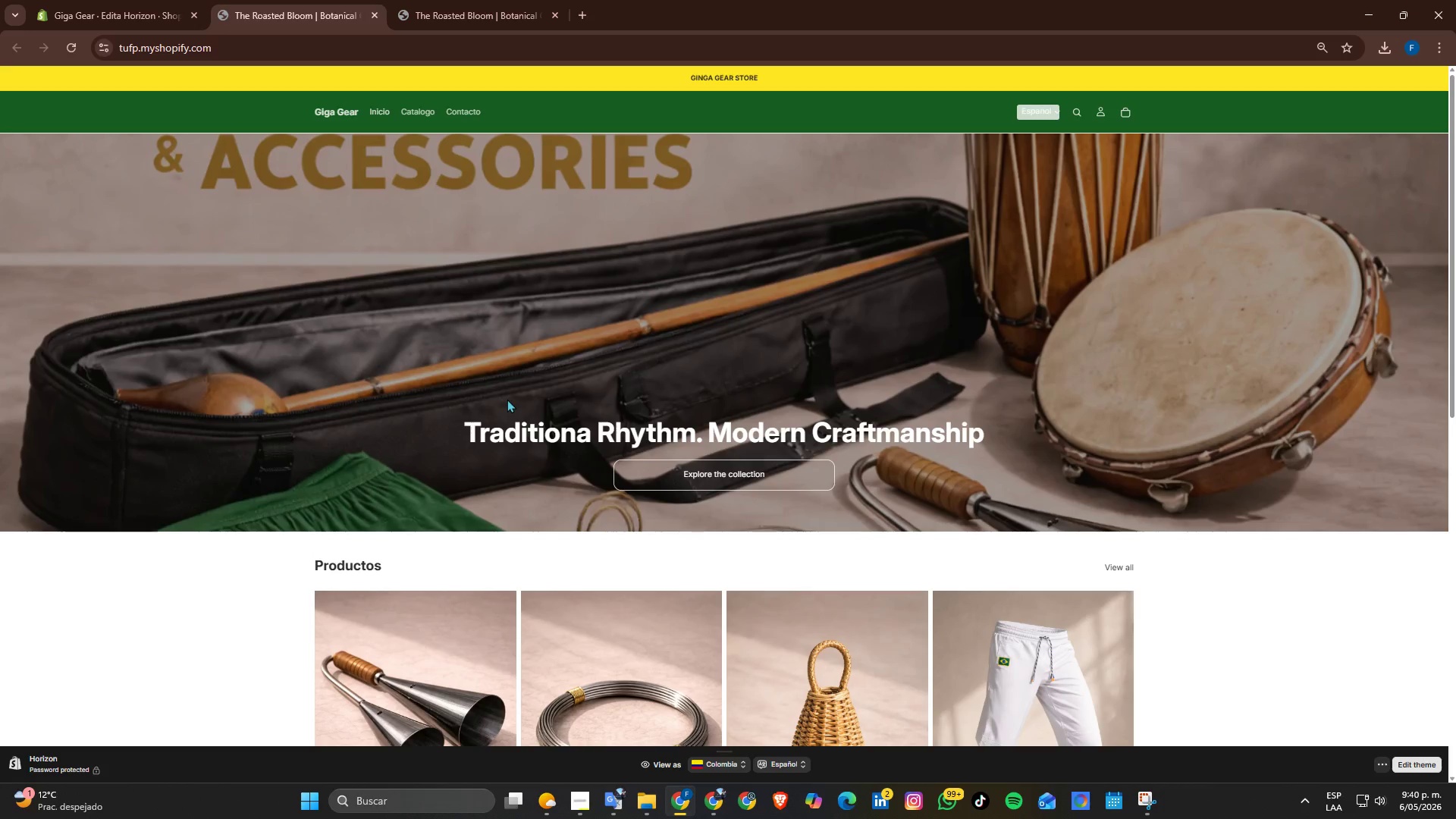 
wait(5.23)
 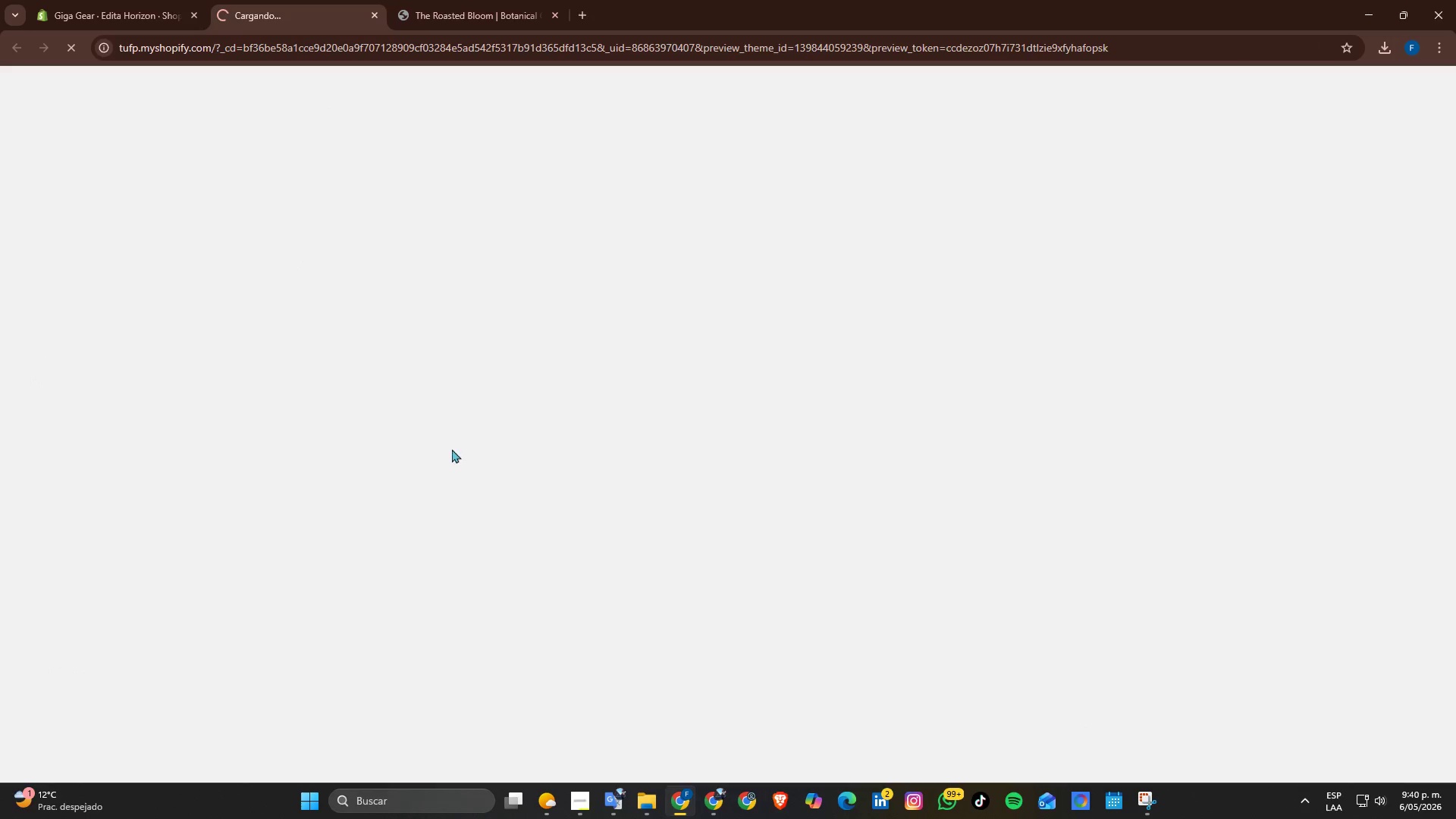 
scroll: coordinate [592, 383], scroll_direction: none, amount: 0.0
 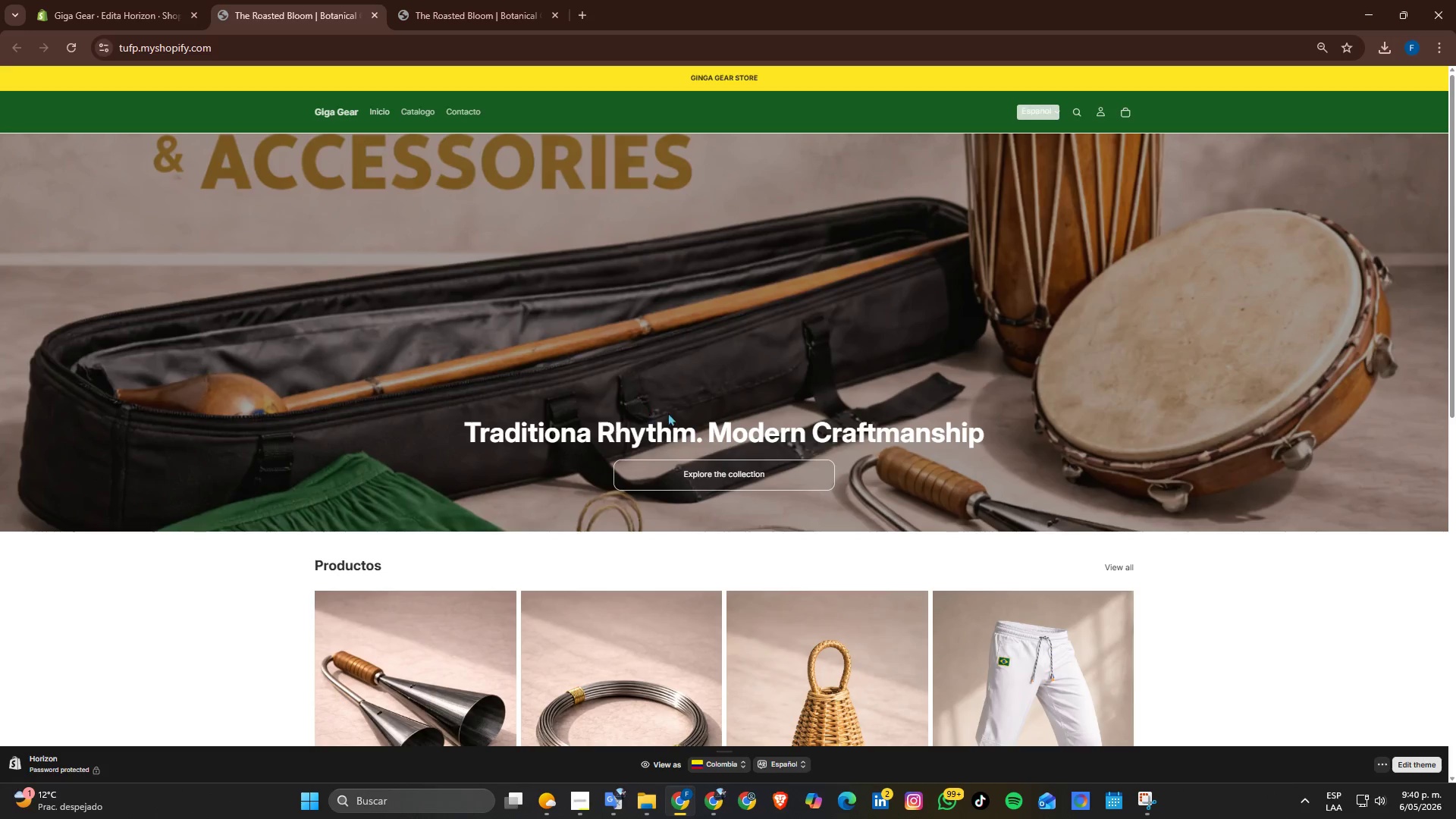 
scroll: coordinate [708, 439], scroll_direction: down, amount: 6.0
 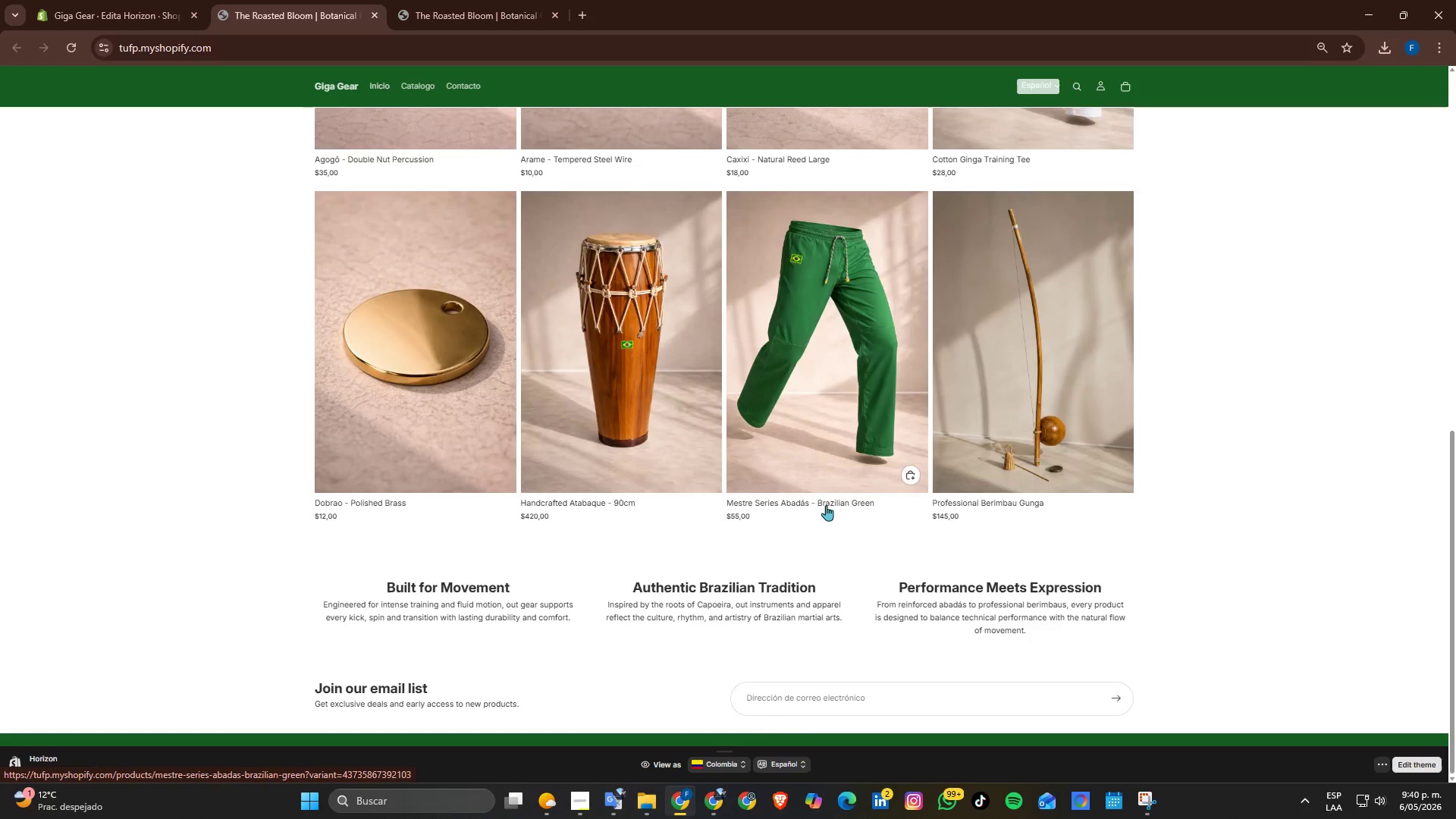 
scroll: coordinate [830, 505], scroll_direction: none, amount: 0.0
 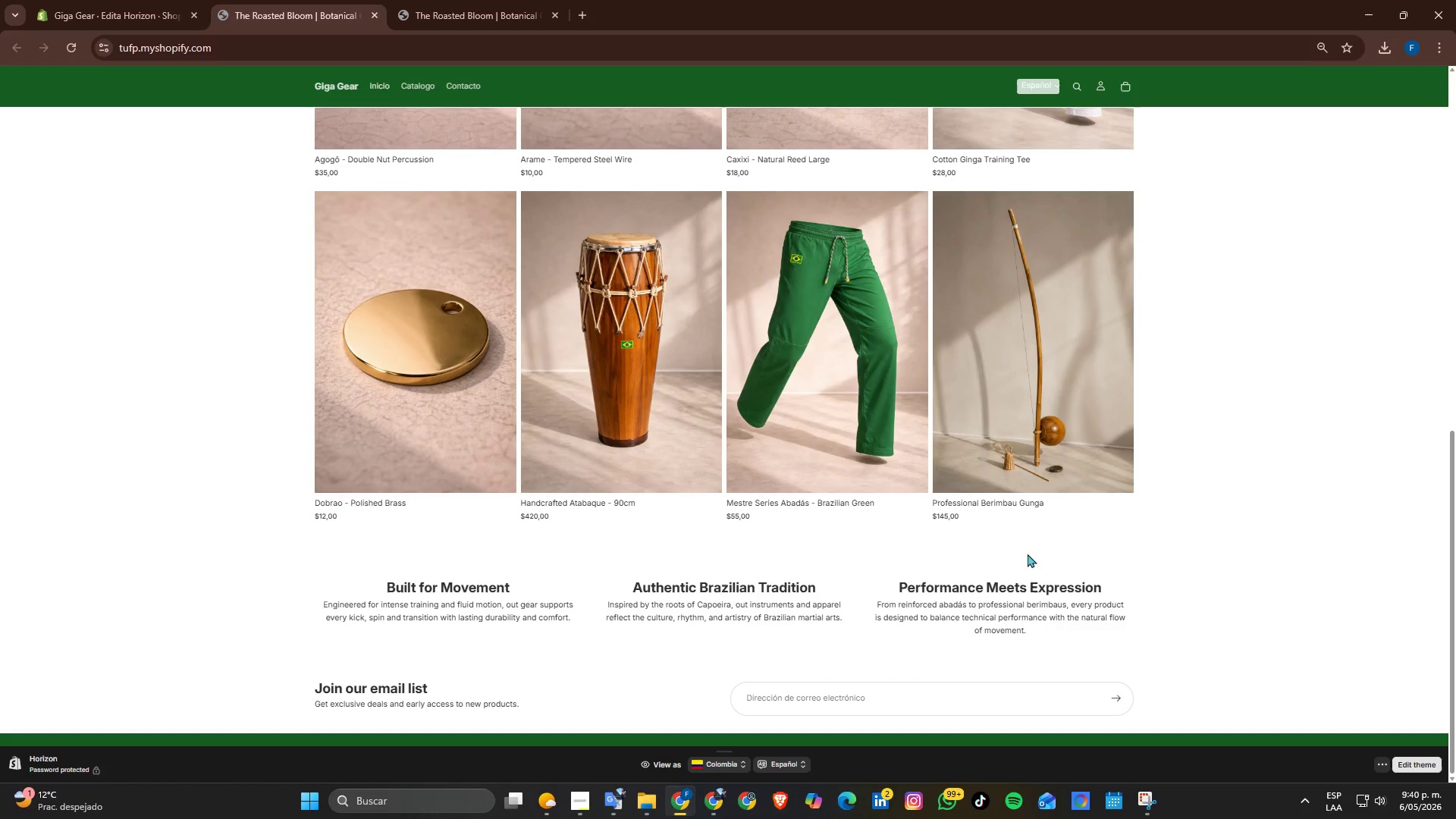 
scroll: coordinate [1030, 553], scroll_direction: up, amount: 6.0
 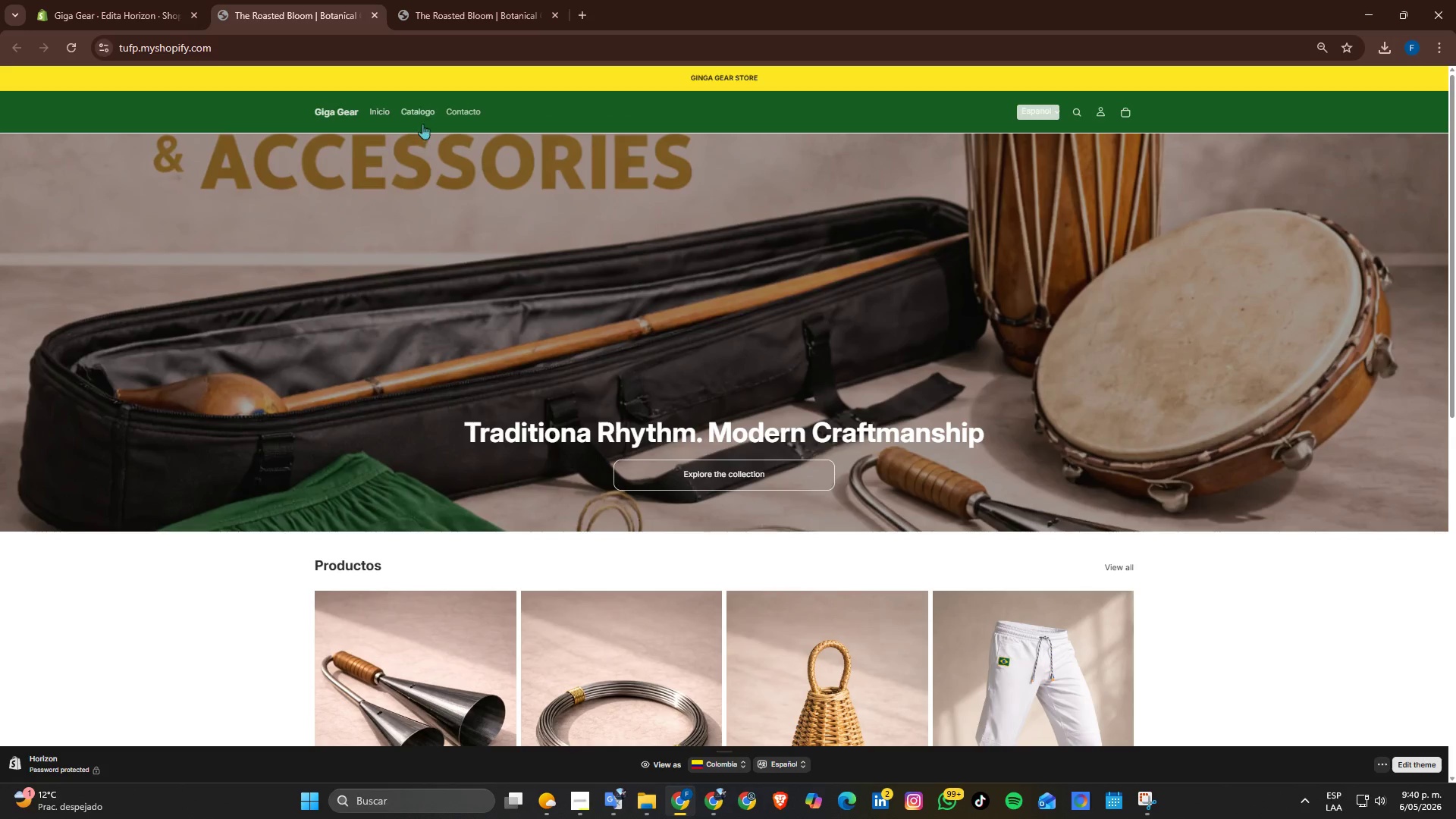 
left_click([428, 112])
 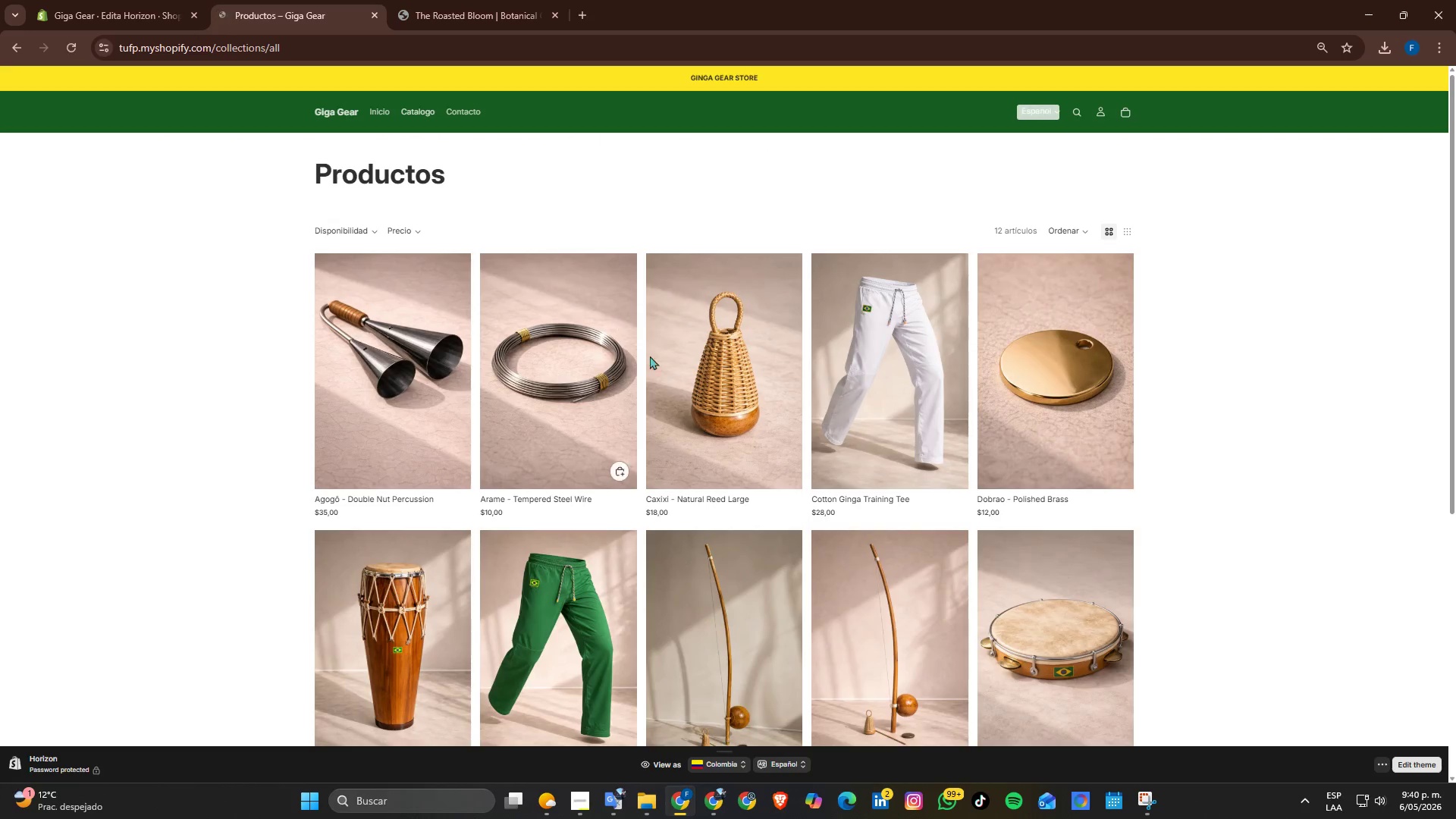 
scroll: coordinate [648, 484], scroll_direction: down, amount: 7.0
 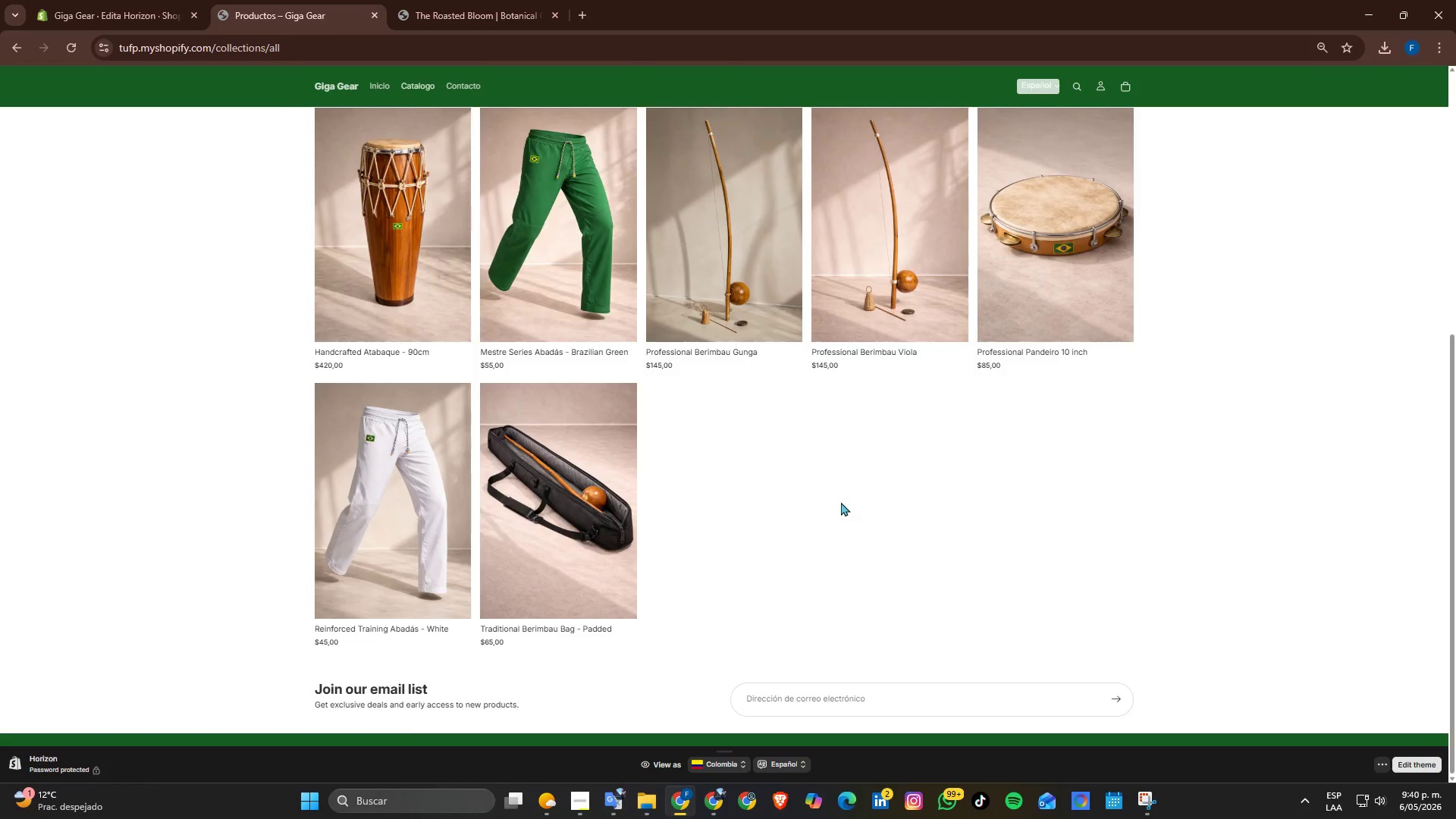 
scroll: coordinate [841, 502], scroll_direction: up, amount: 4.0
 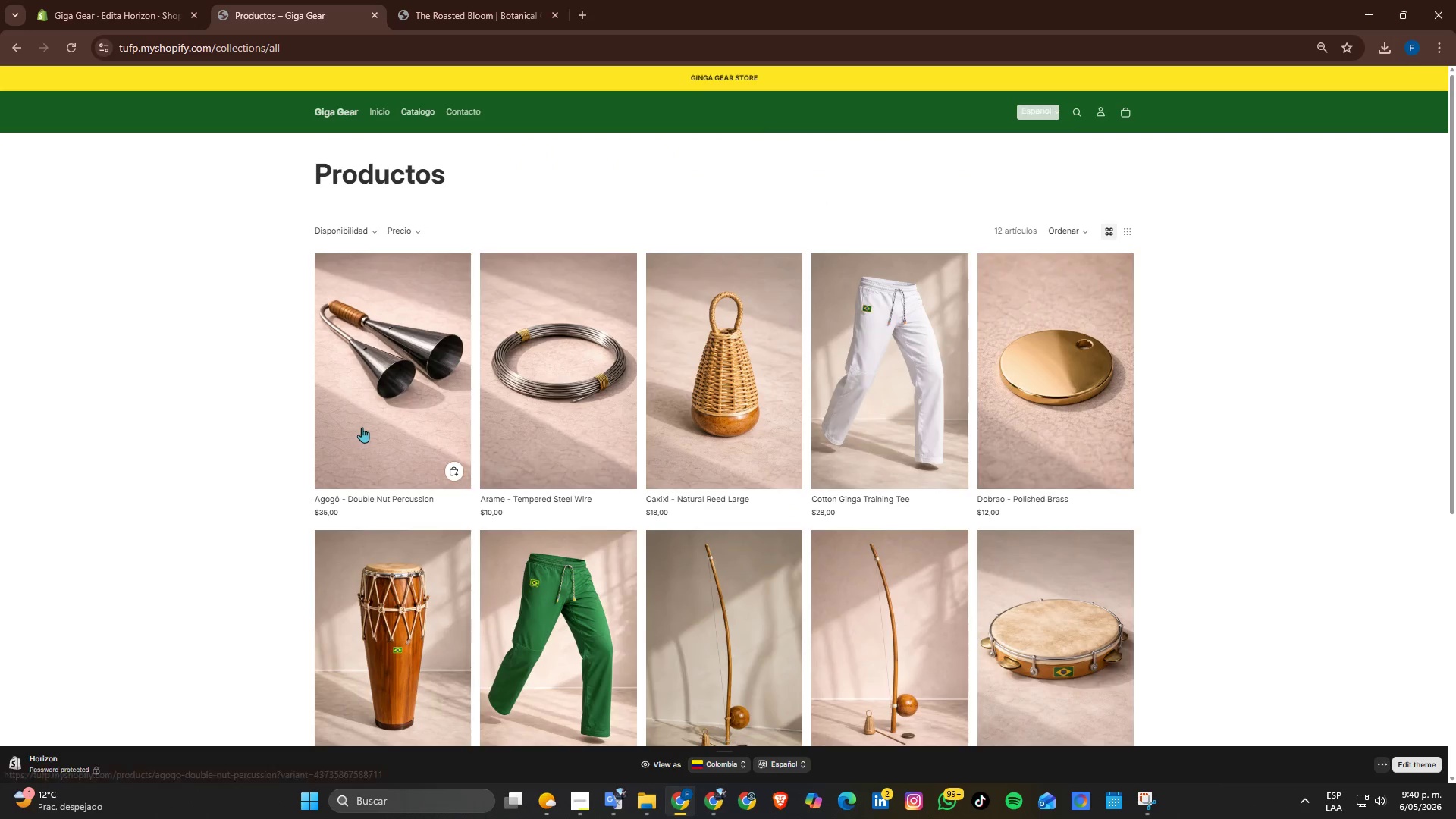 
left_click([370, 425])
 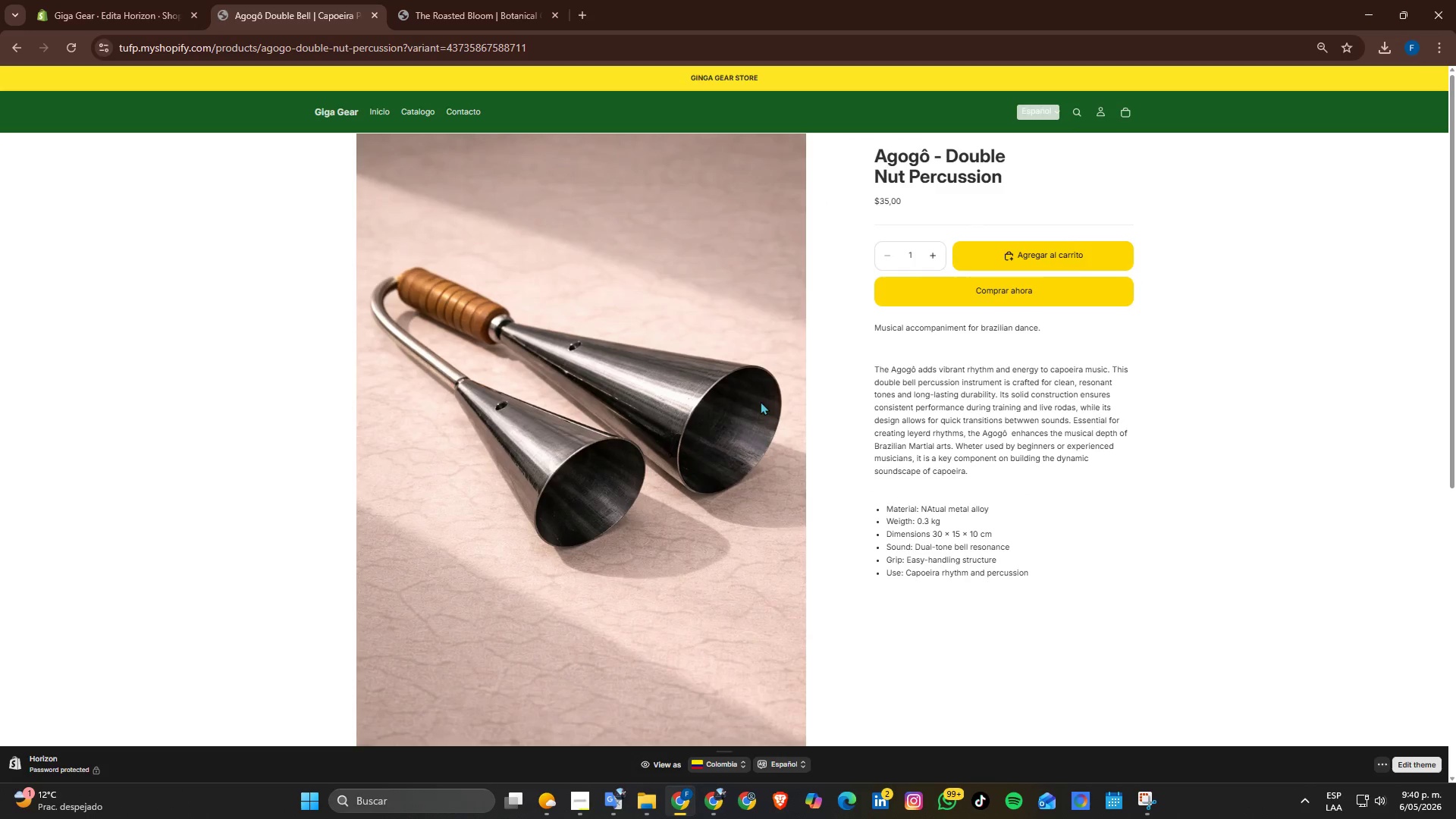 
scroll: coordinate [912, 426], scroll_direction: none, amount: 0.0
 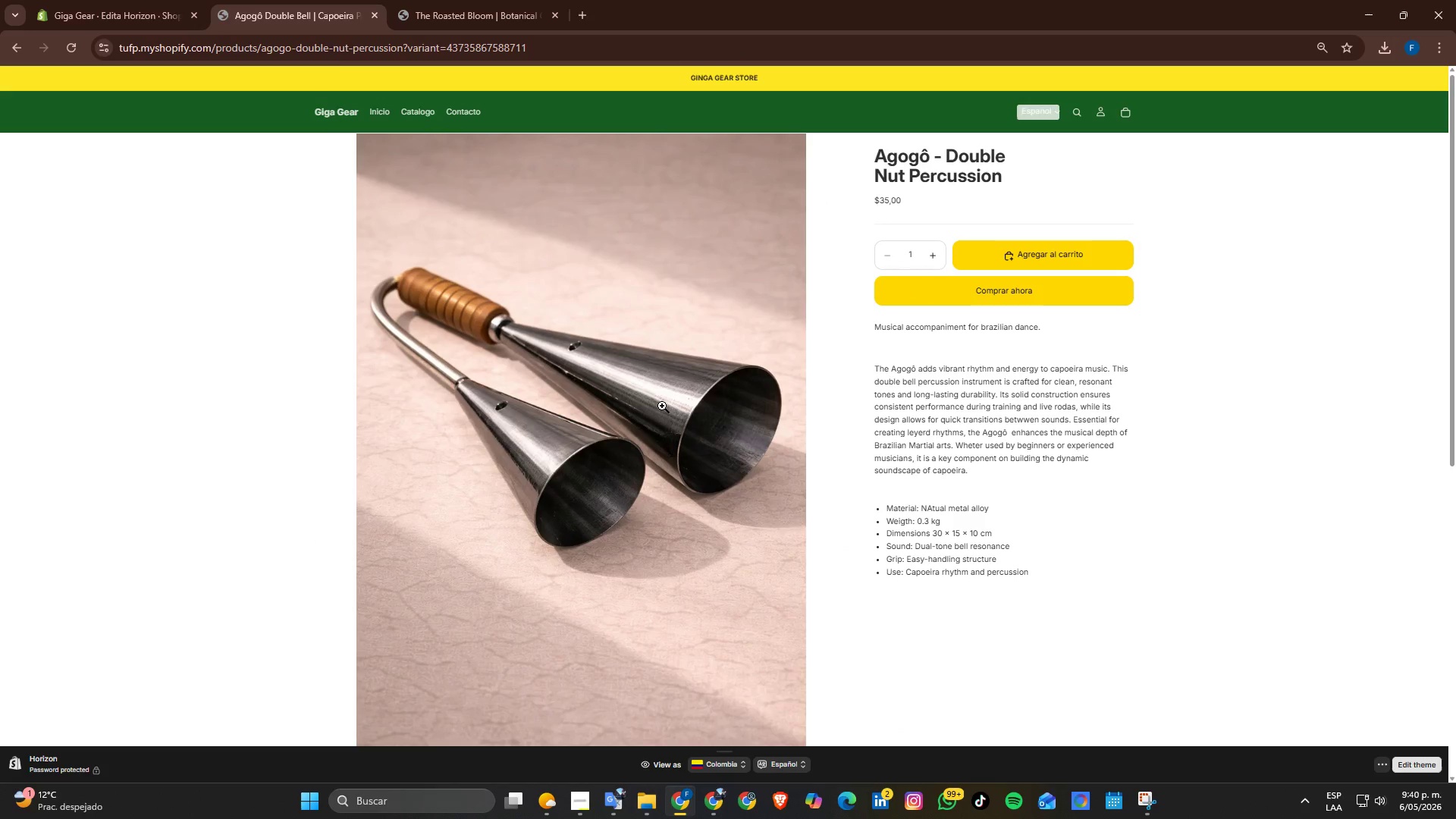 
scroll: coordinate [658, 392], scroll_direction: up, amount: 5.0
 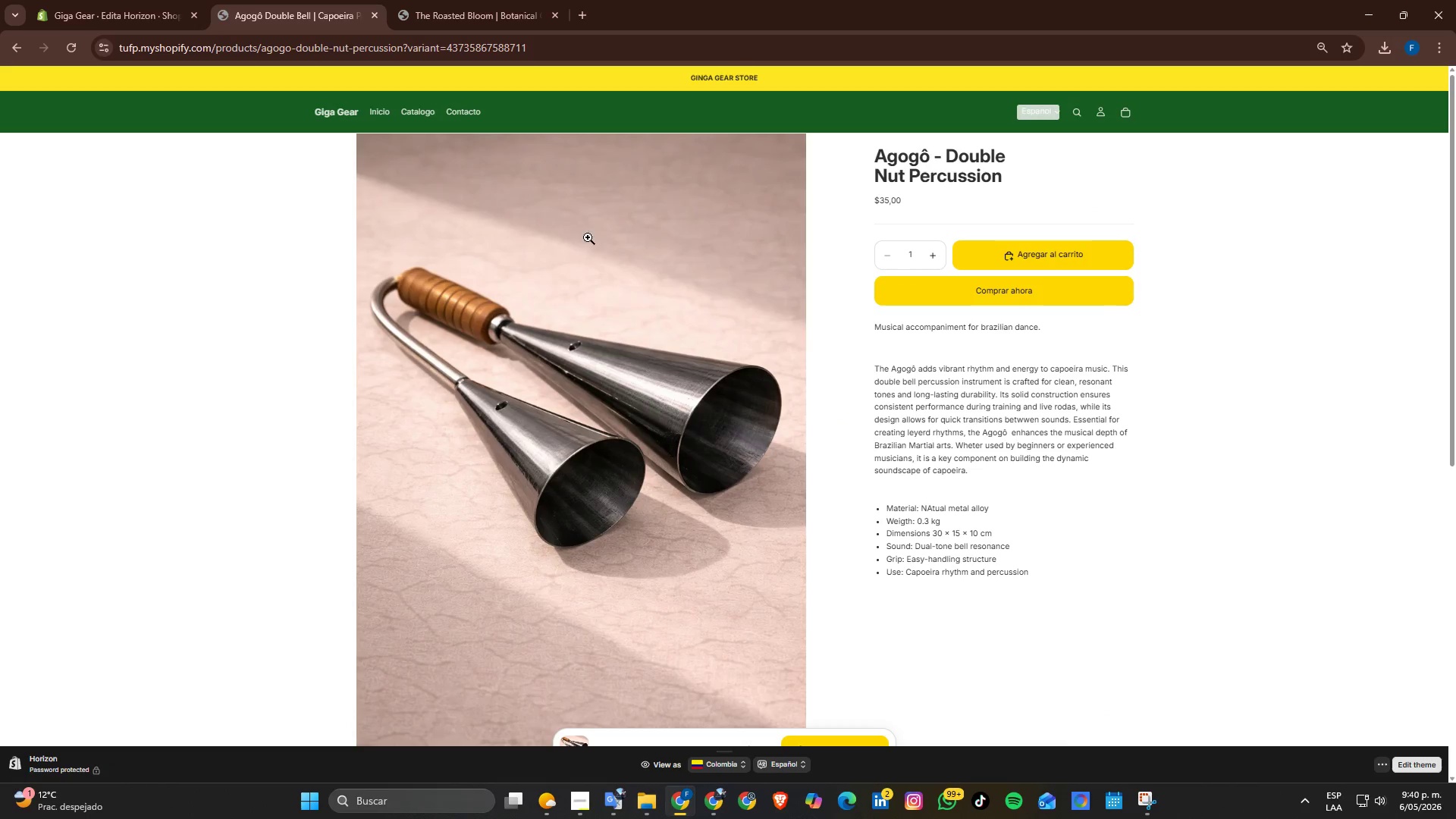 
scroll: coordinate [890, 344], scroll_direction: down, amount: 4.0